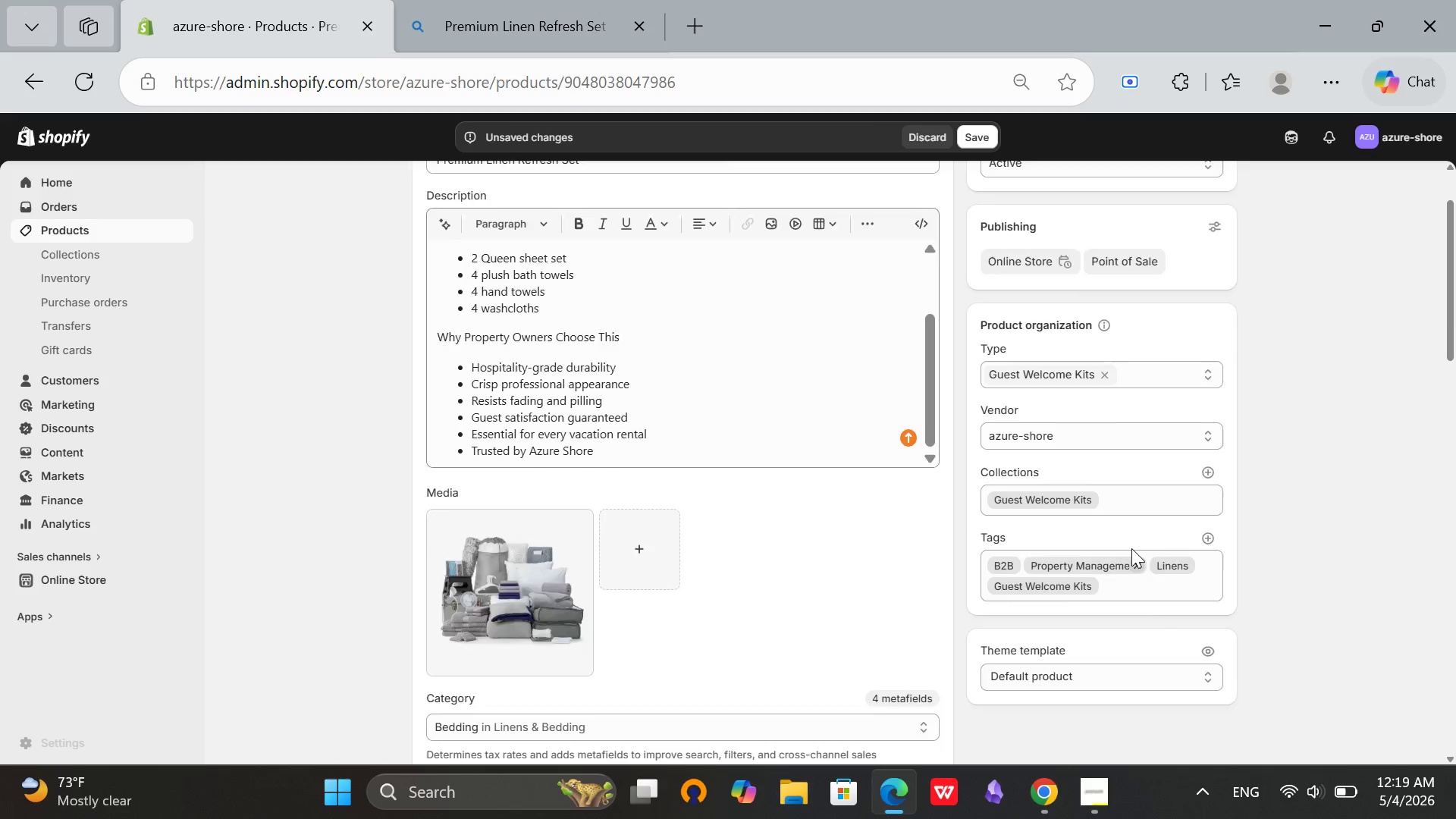 
scroll: coordinate [882, 389], scroll_direction: up, amount: 17.0
 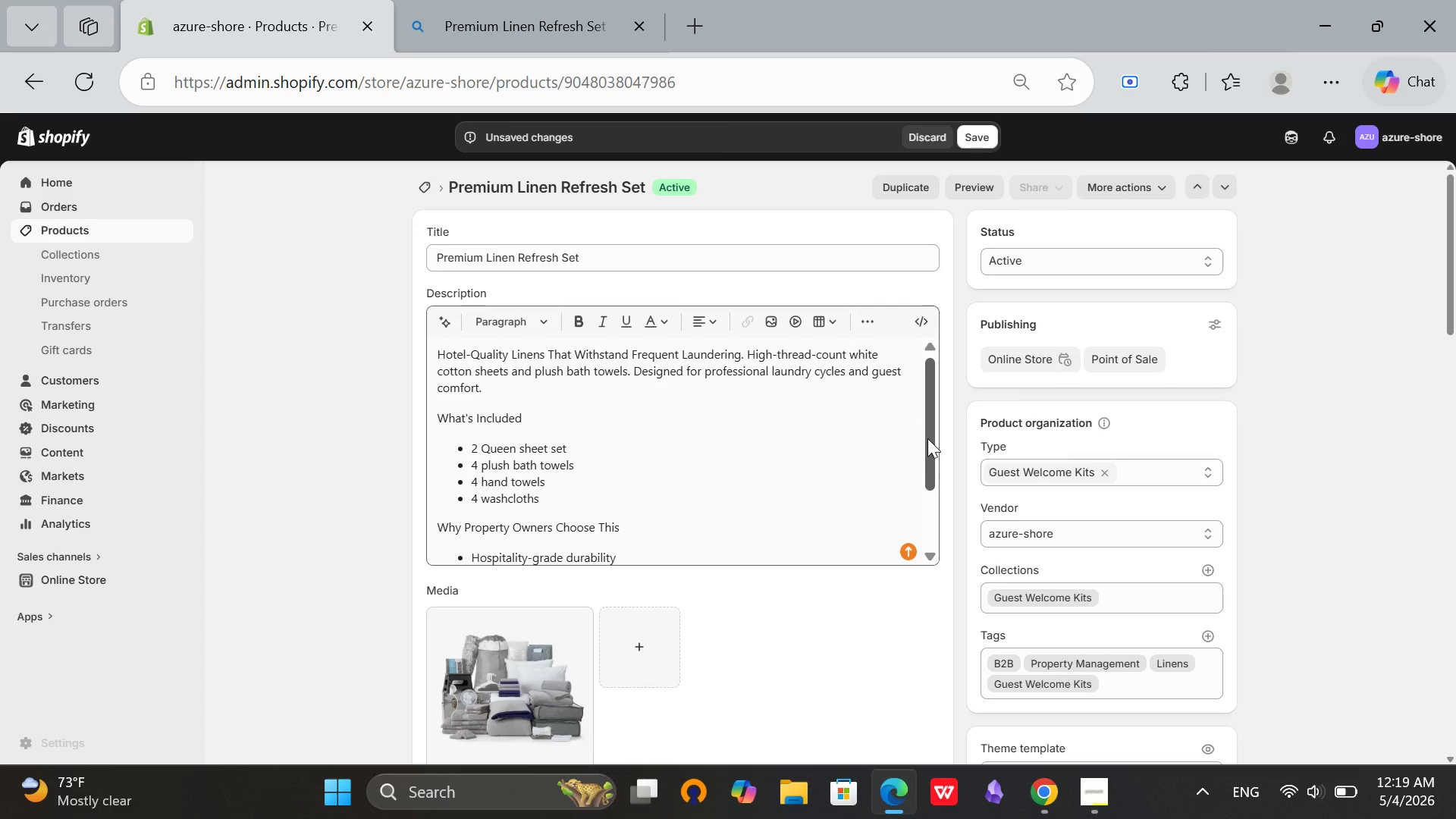 
scroll: coordinate [1168, 434], scroll_direction: down, amount: 5.0
 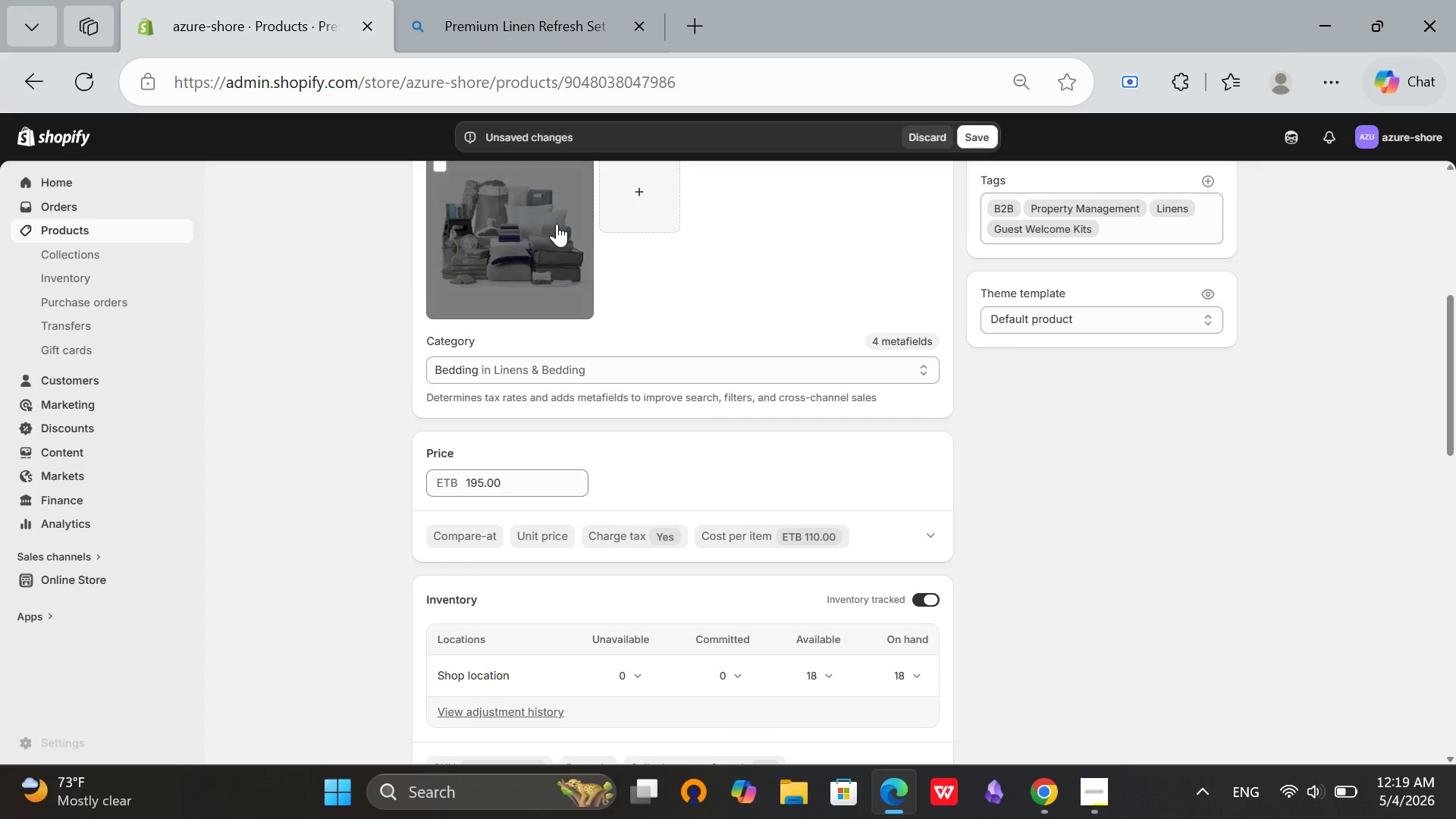 
left_click([557, 224])
 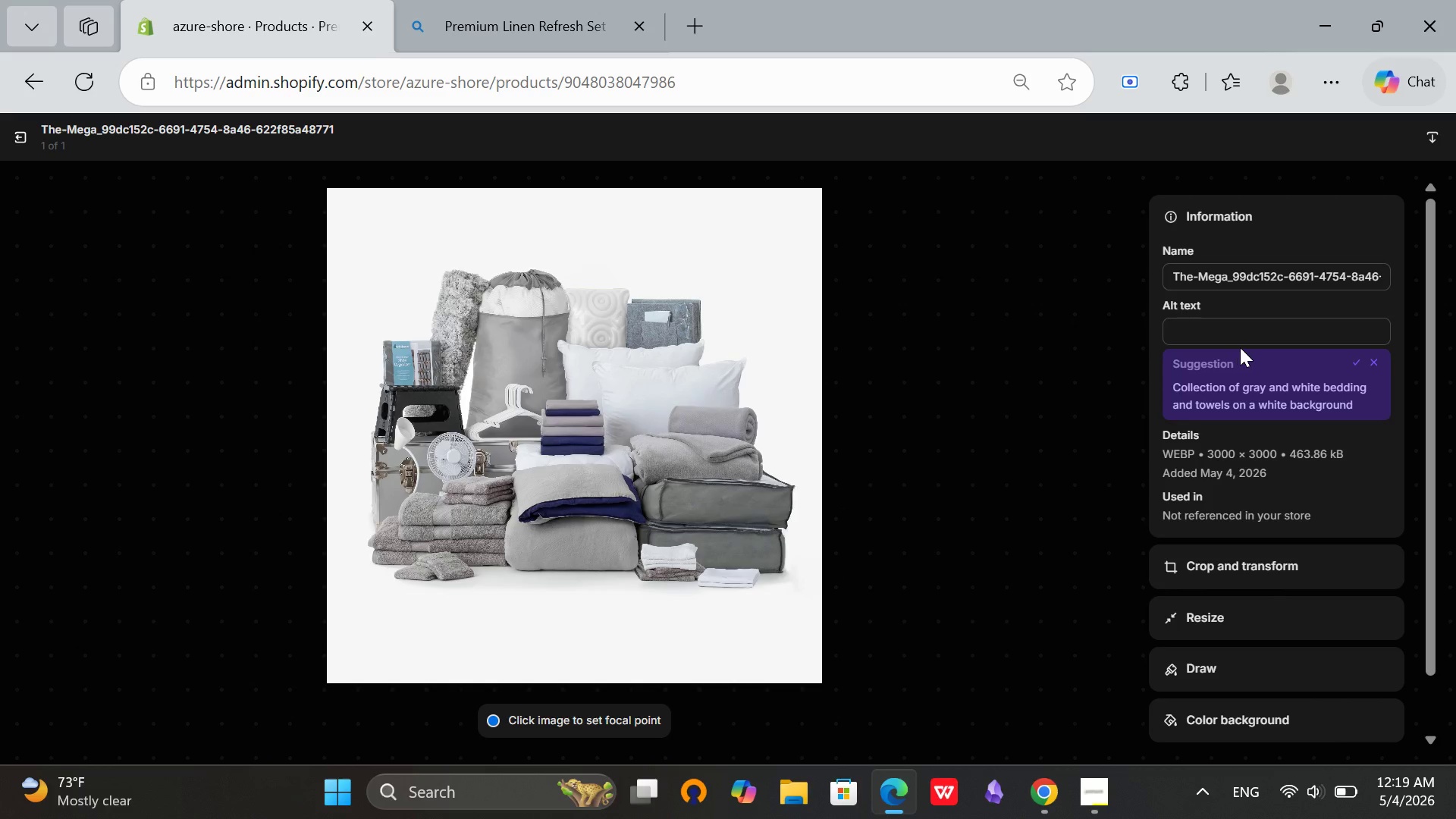 
wait(6.47)
 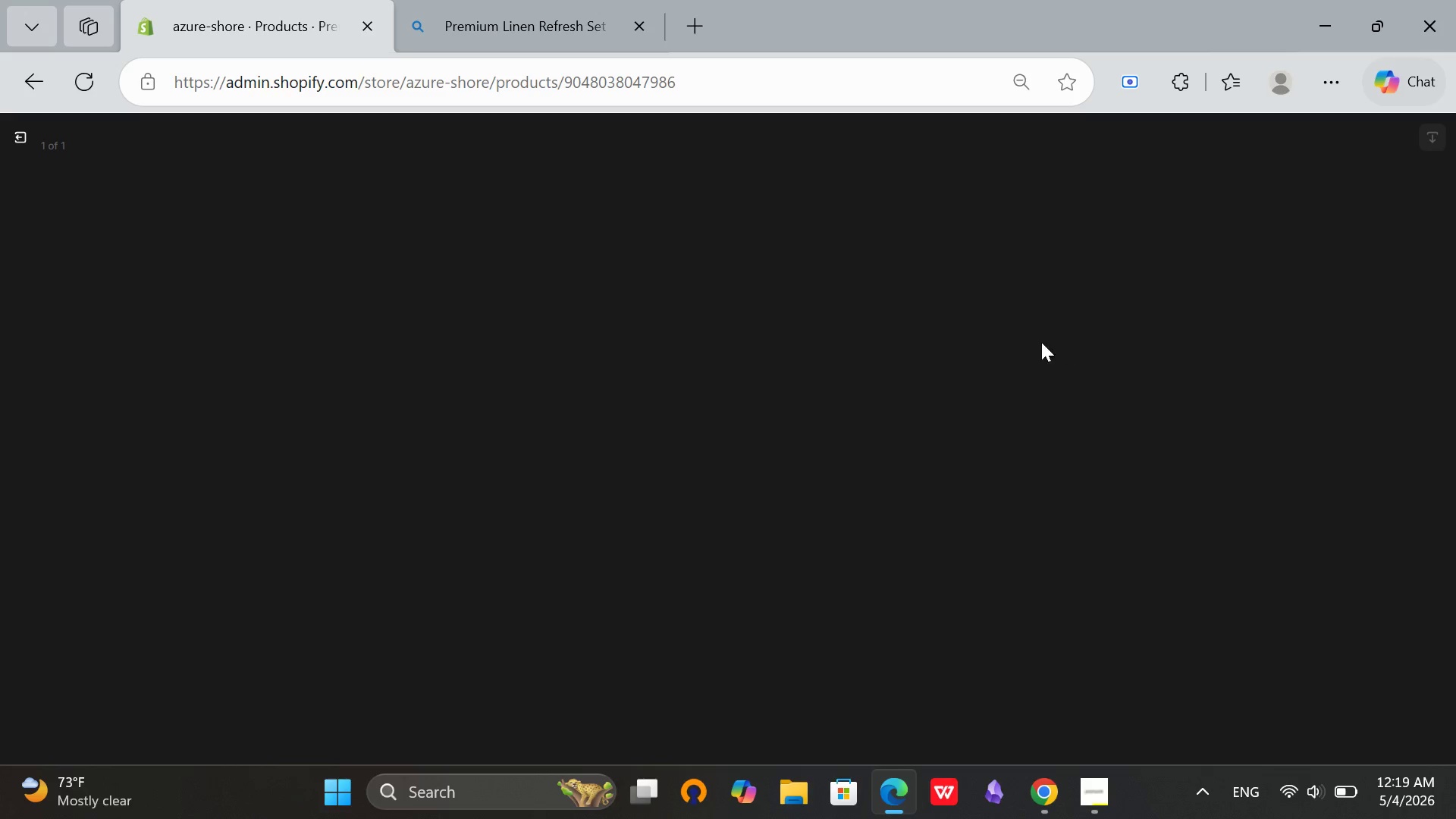 
left_click([1360, 364])
 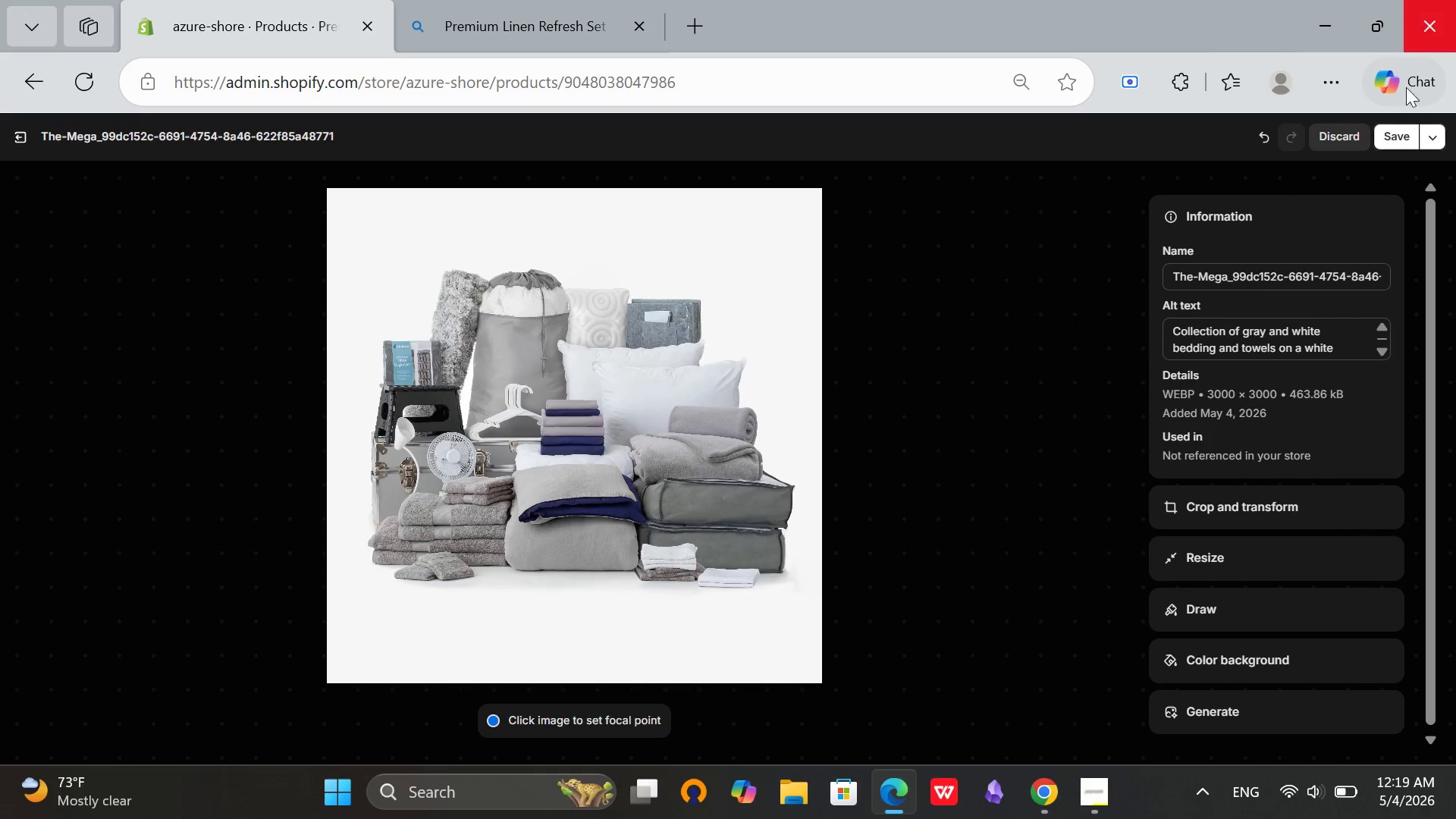 
left_click([1396, 143])
 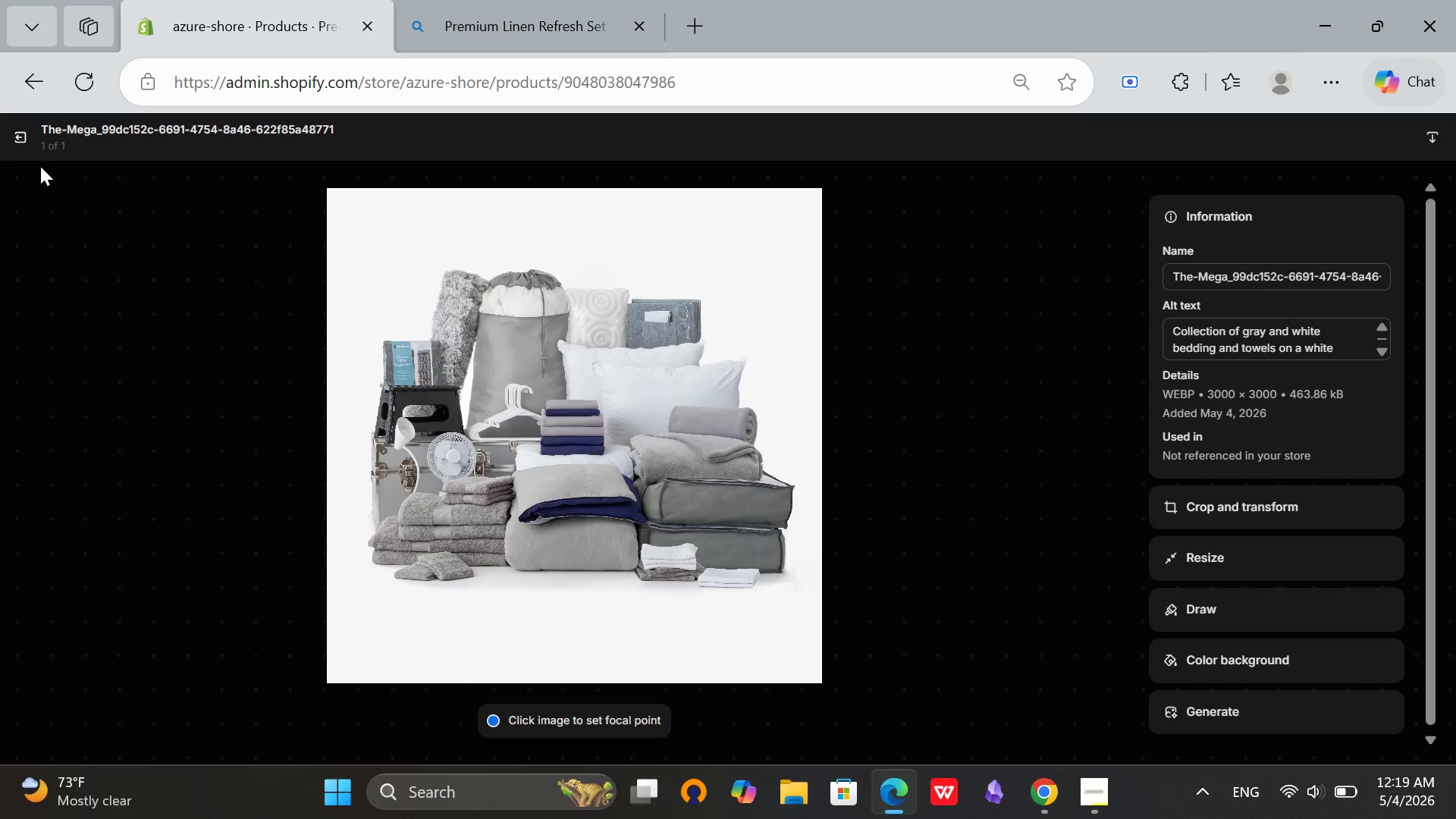 
left_click([17, 138])
 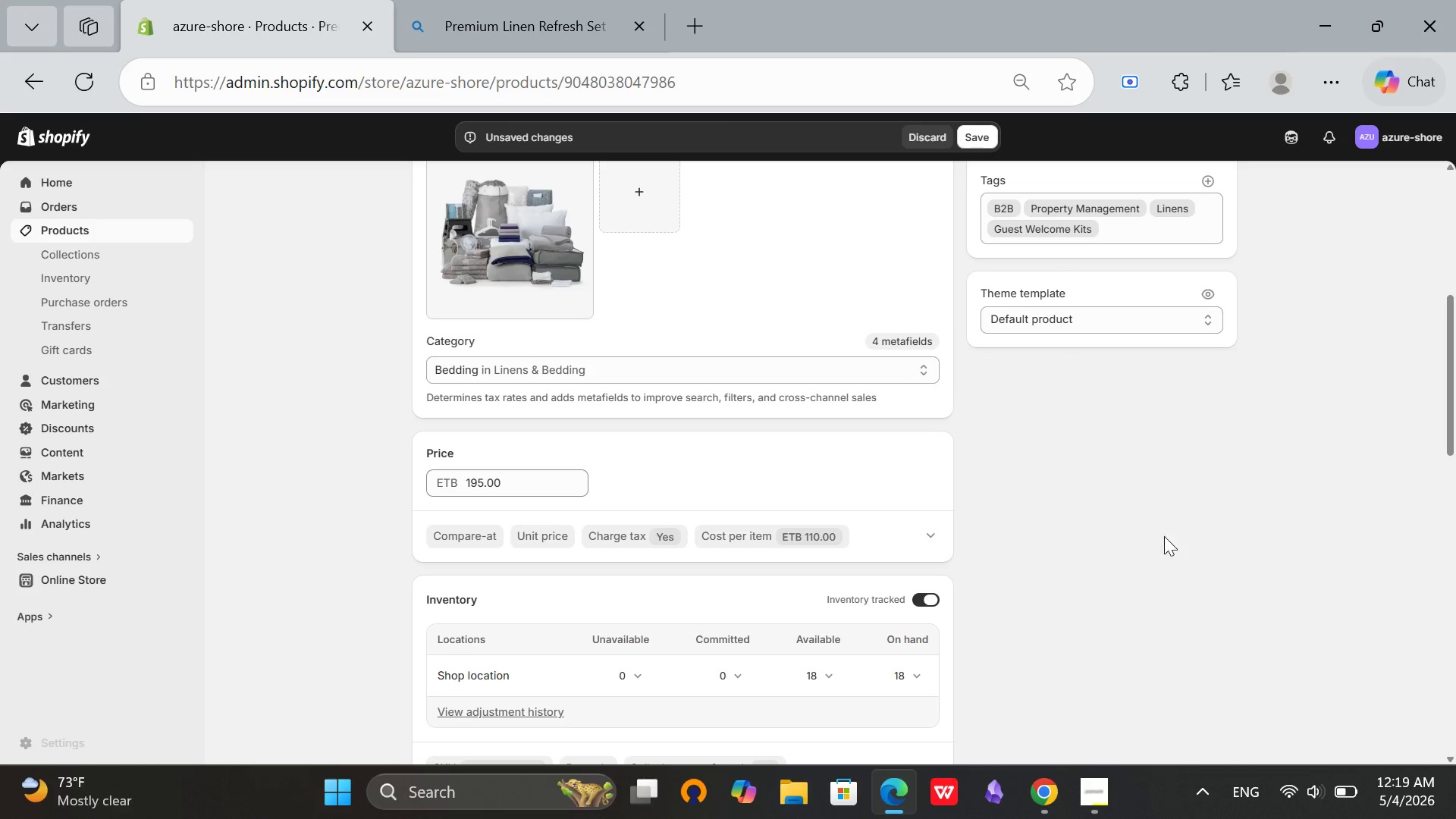 
scroll: coordinate [1070, 560], scroll_direction: down, amount: 6.0
 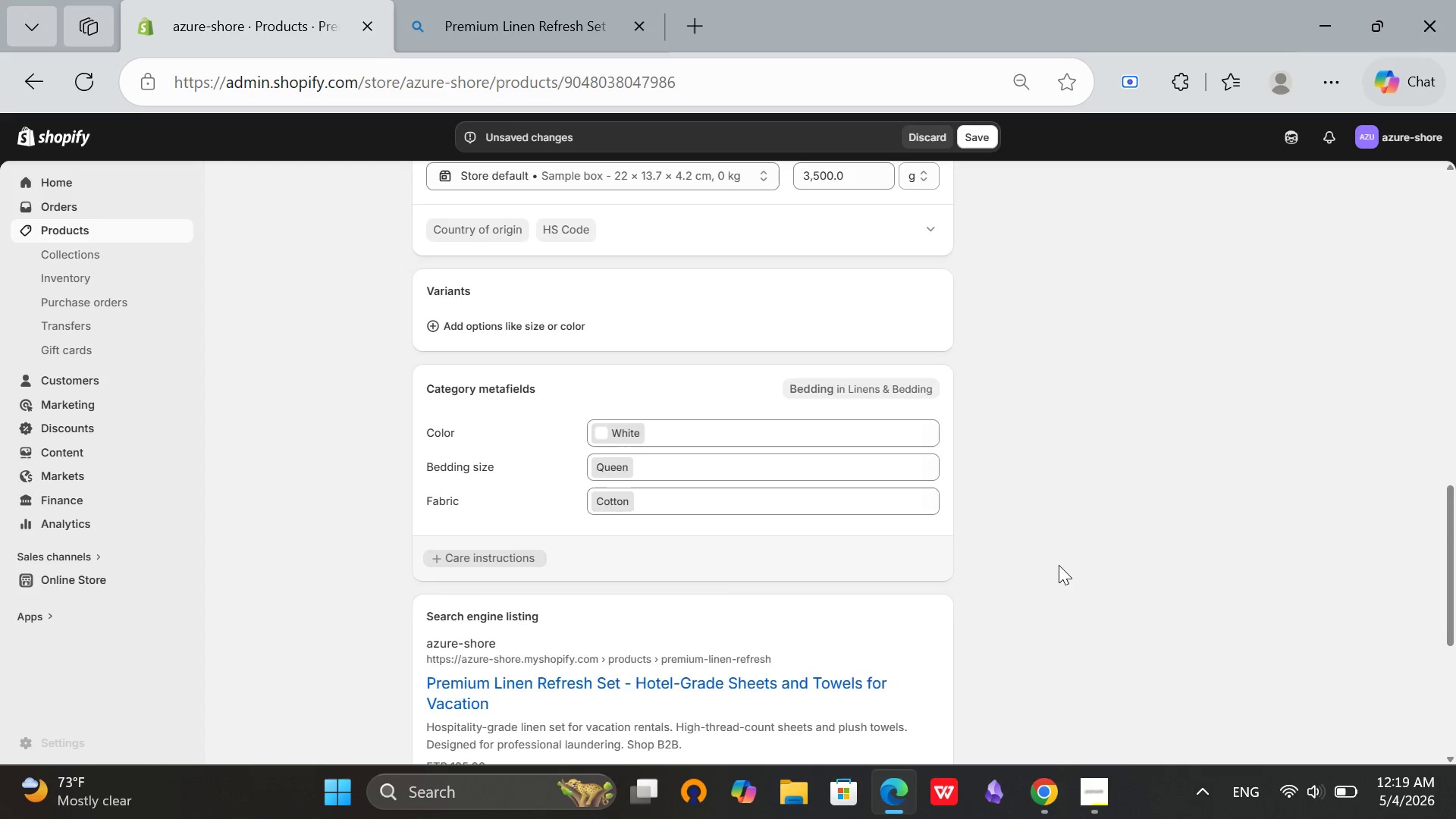 
scroll: coordinate [1059, 565], scroll_direction: none, amount: 0.0
 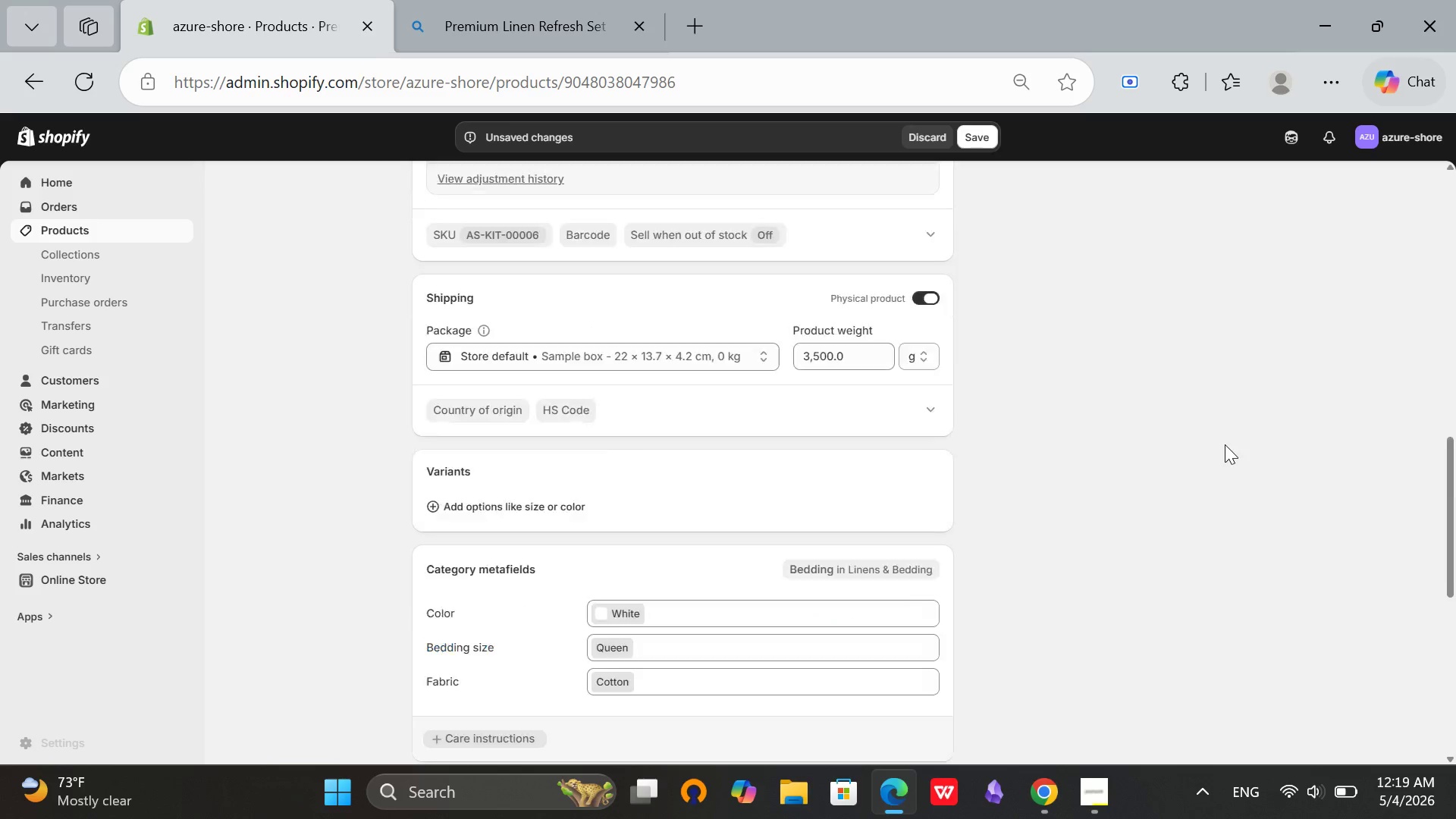 
scroll: coordinate [1224, 444], scroll_direction: up, amount: 1.0
 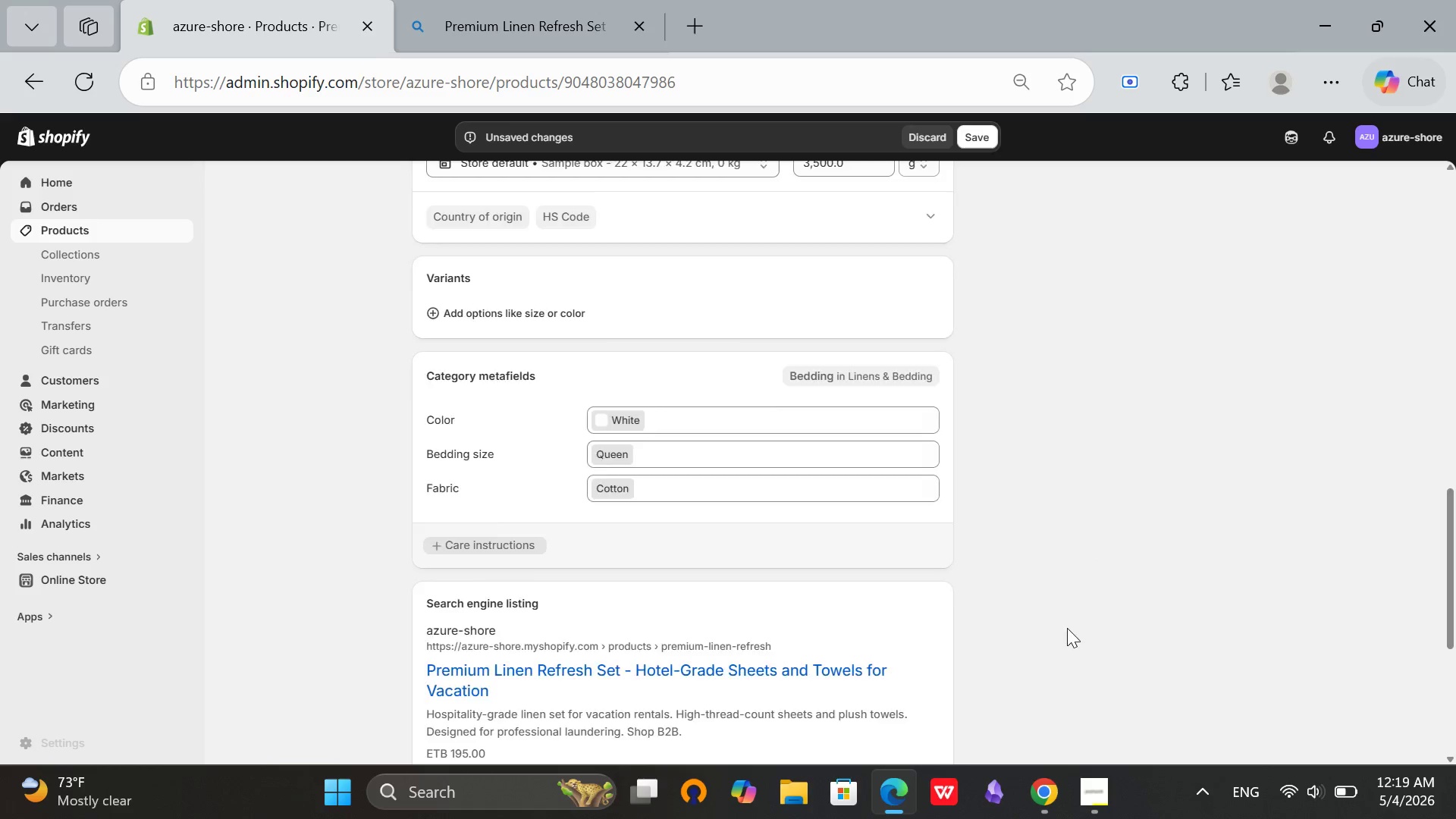 
scroll: coordinate [1041, 649], scroll_direction: down, amount: 5.0
 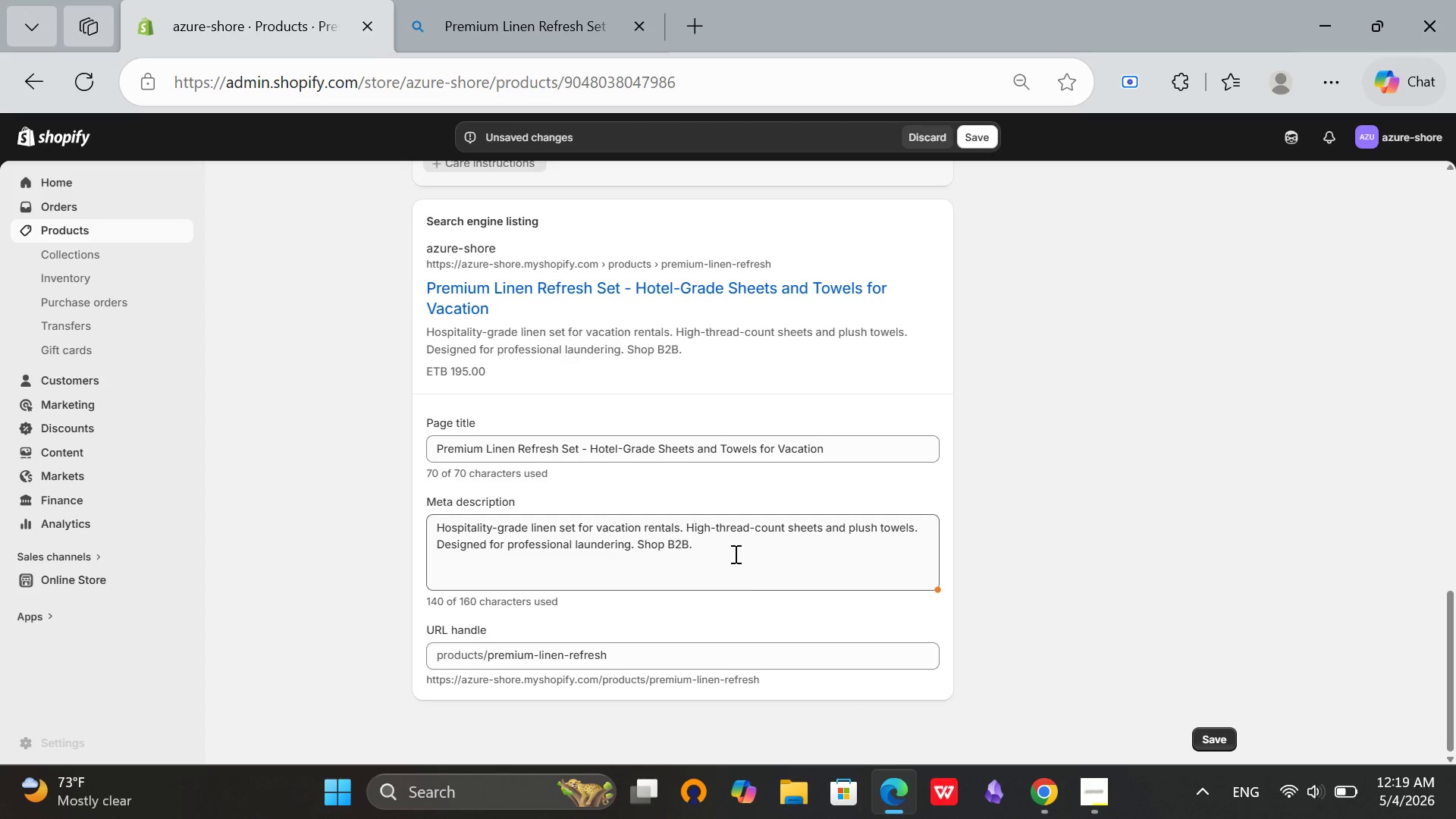 
left_click([734, 553])
 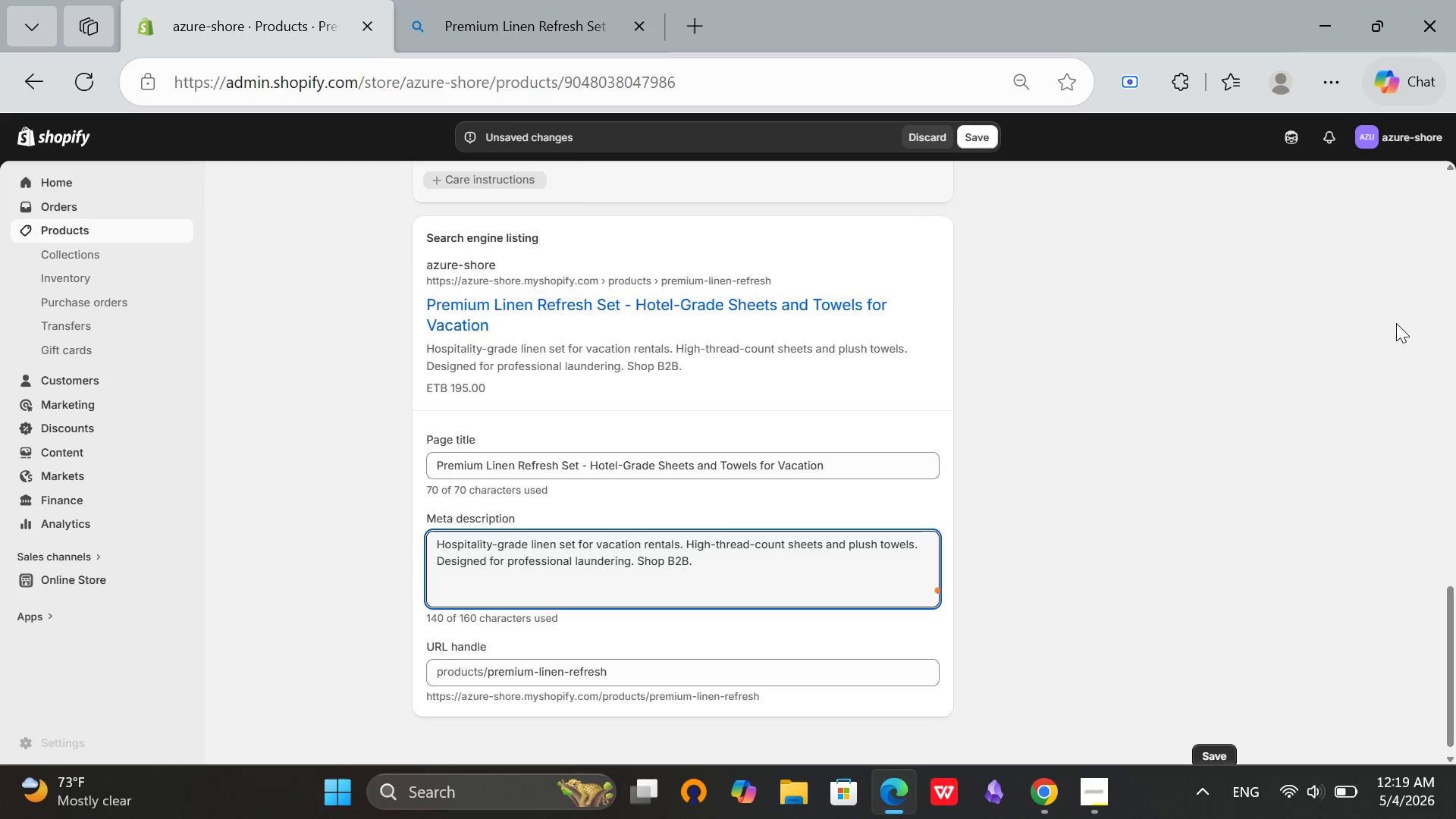 
scroll: coordinate [1396, 323], scroll_direction: up, amount: 10.0
 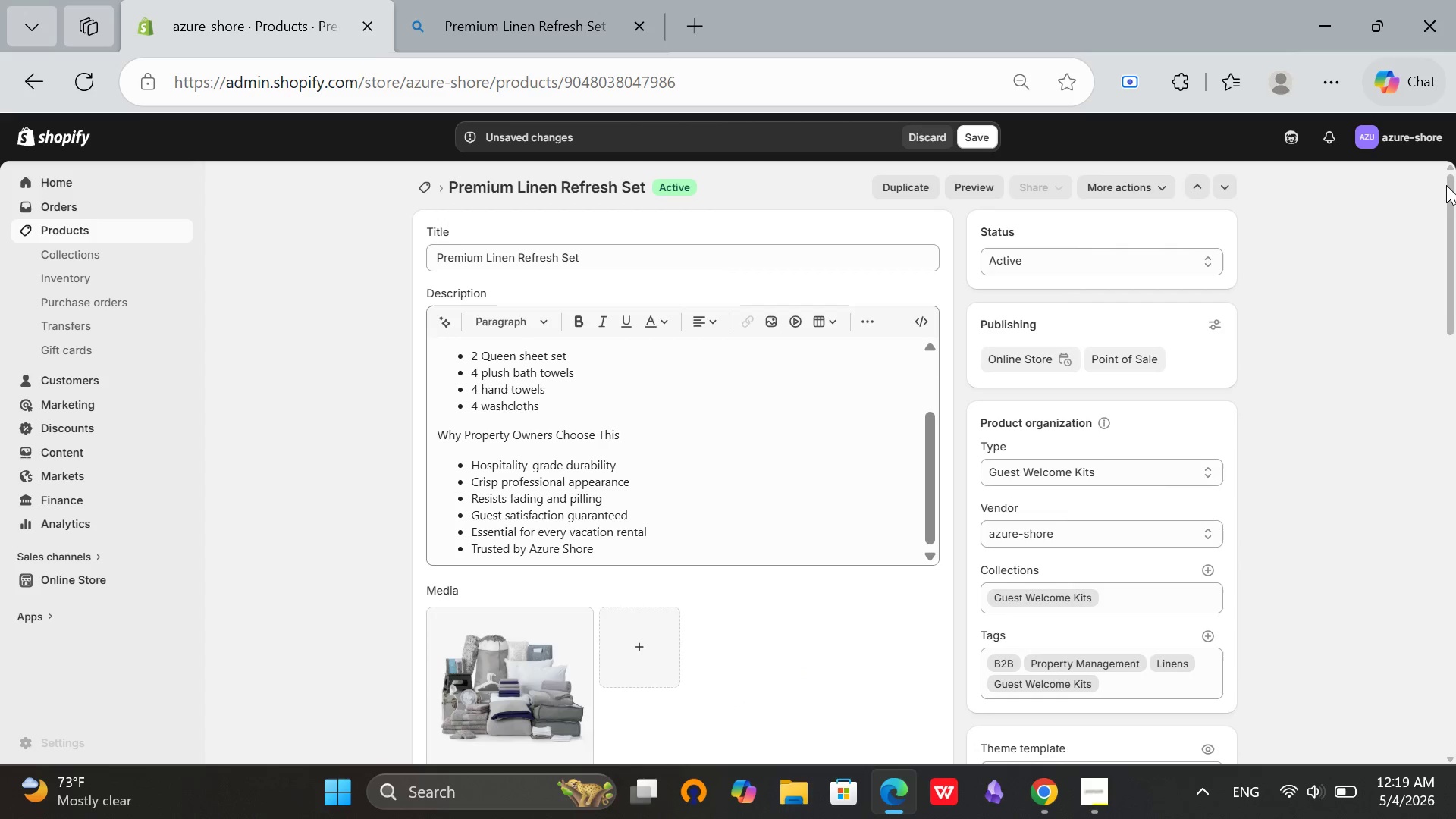 
double_click([1446, 185])
 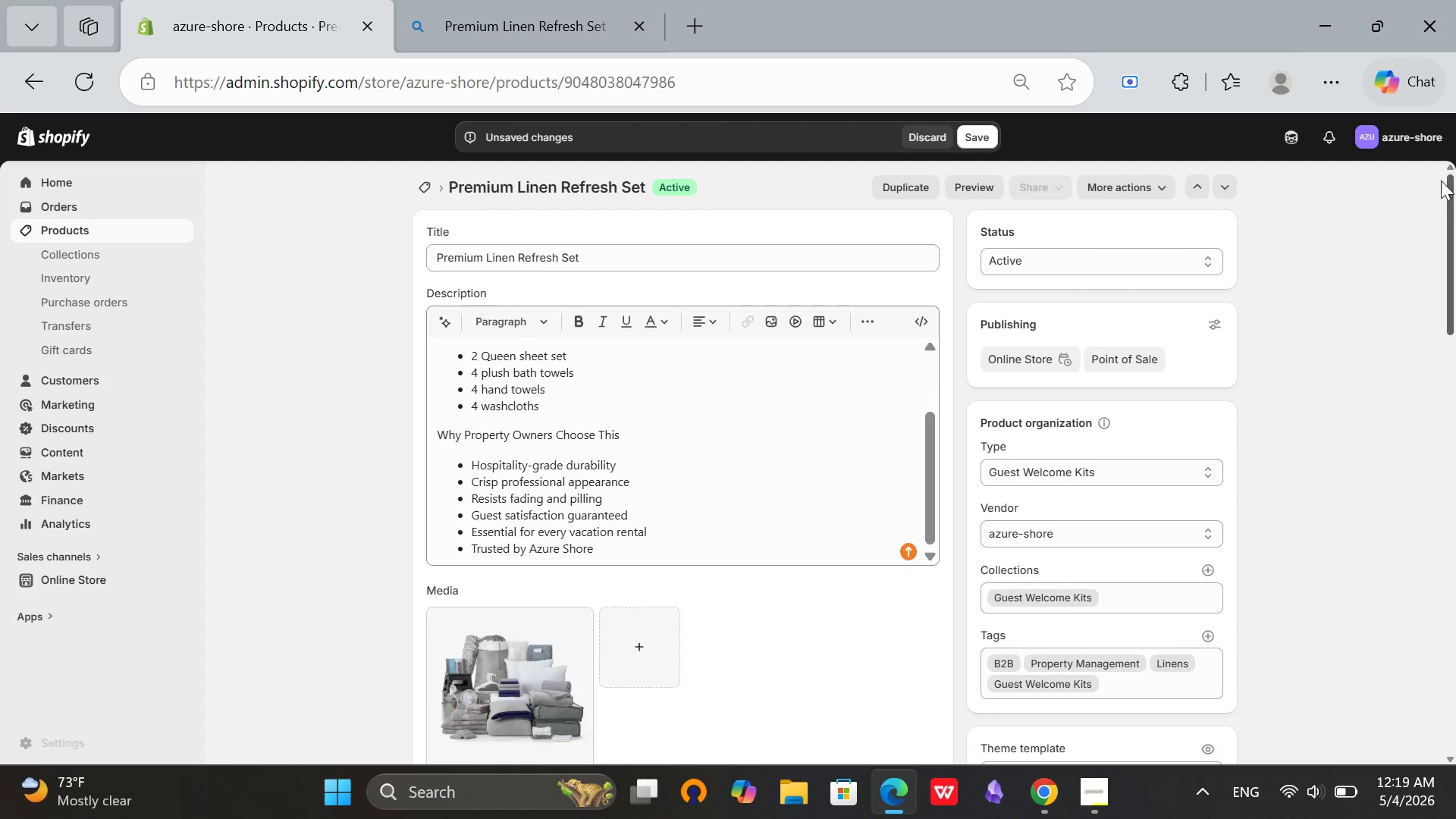 
left_click_drag(start_coordinate=[1448, 196], to_coordinate=[1441, 170])
 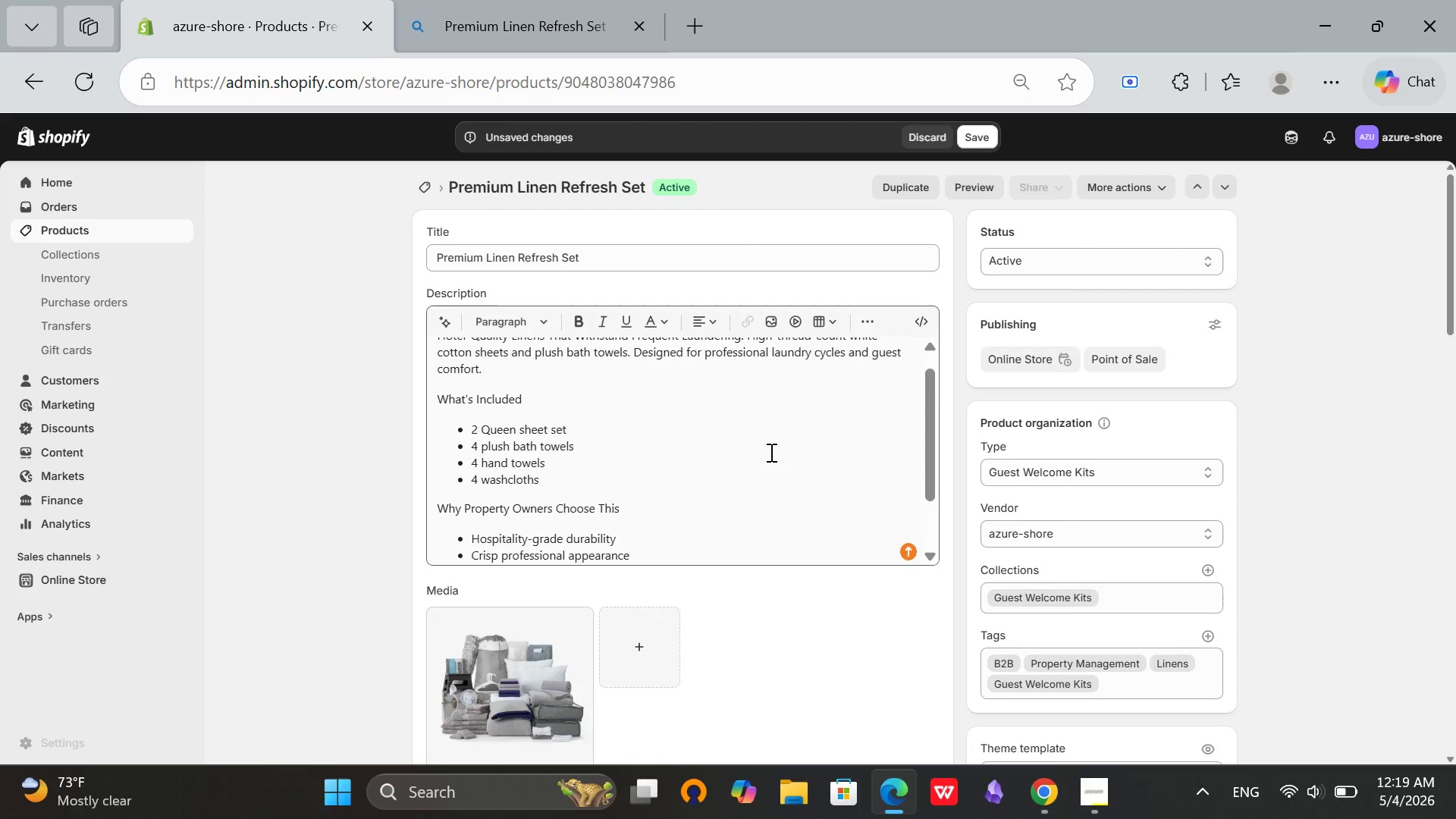 
scroll: coordinate [815, 461], scroll_direction: up, amount: 8.0
 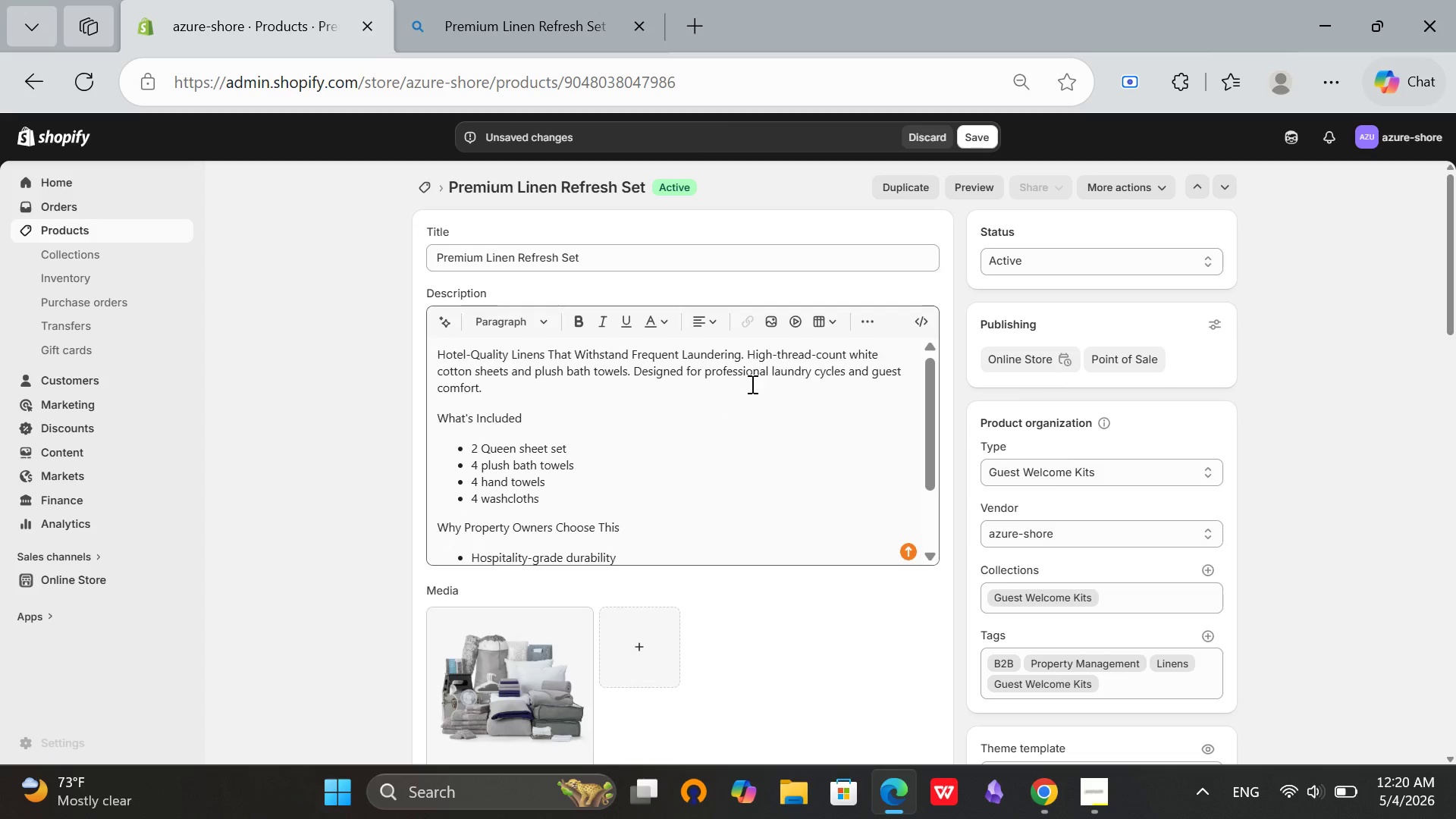 
right_click([757, 381])
 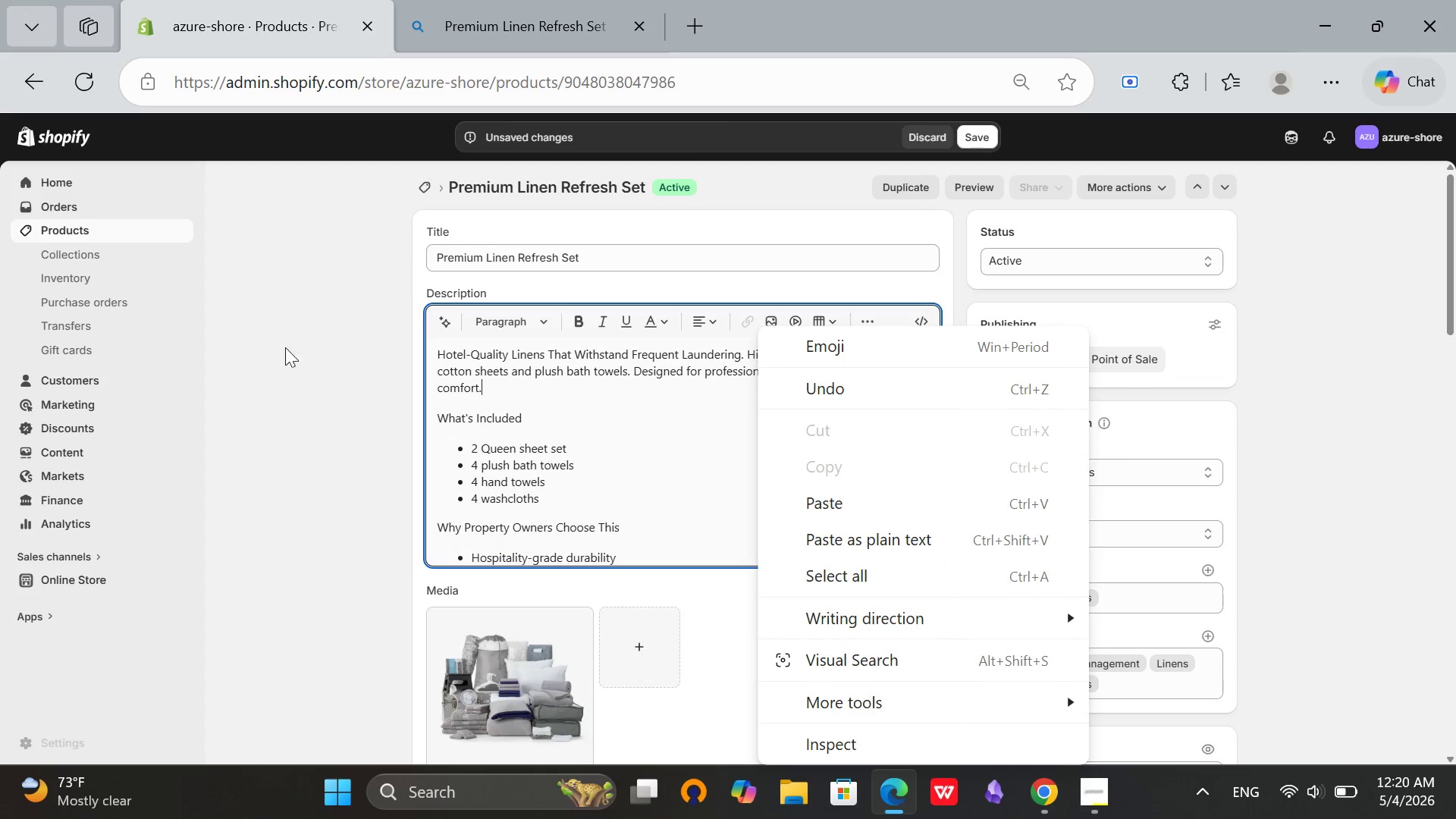 
scroll: coordinate [757, 381], scroll_direction: up, amount: 1.0
 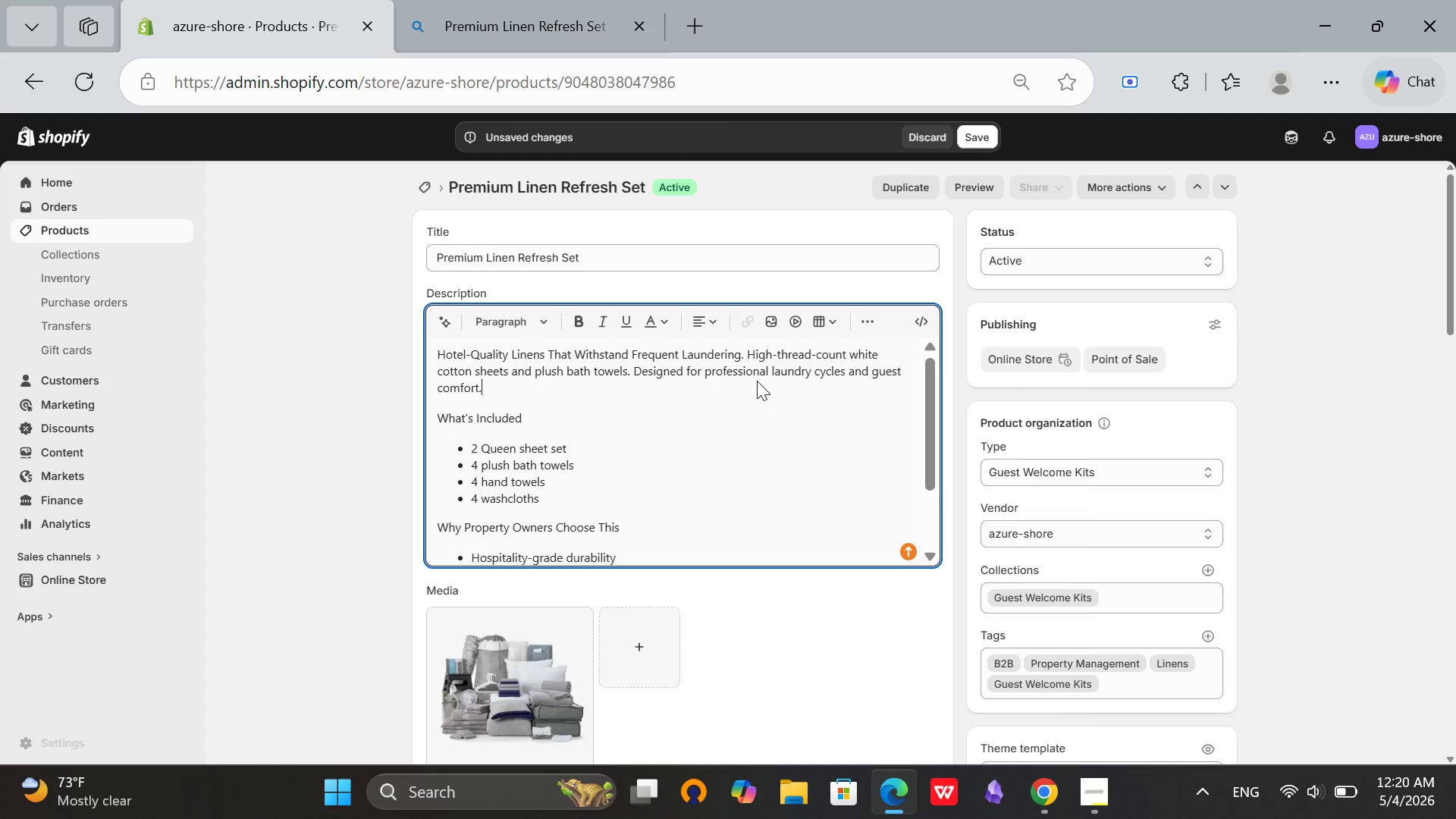 
left_click([265, 357])
 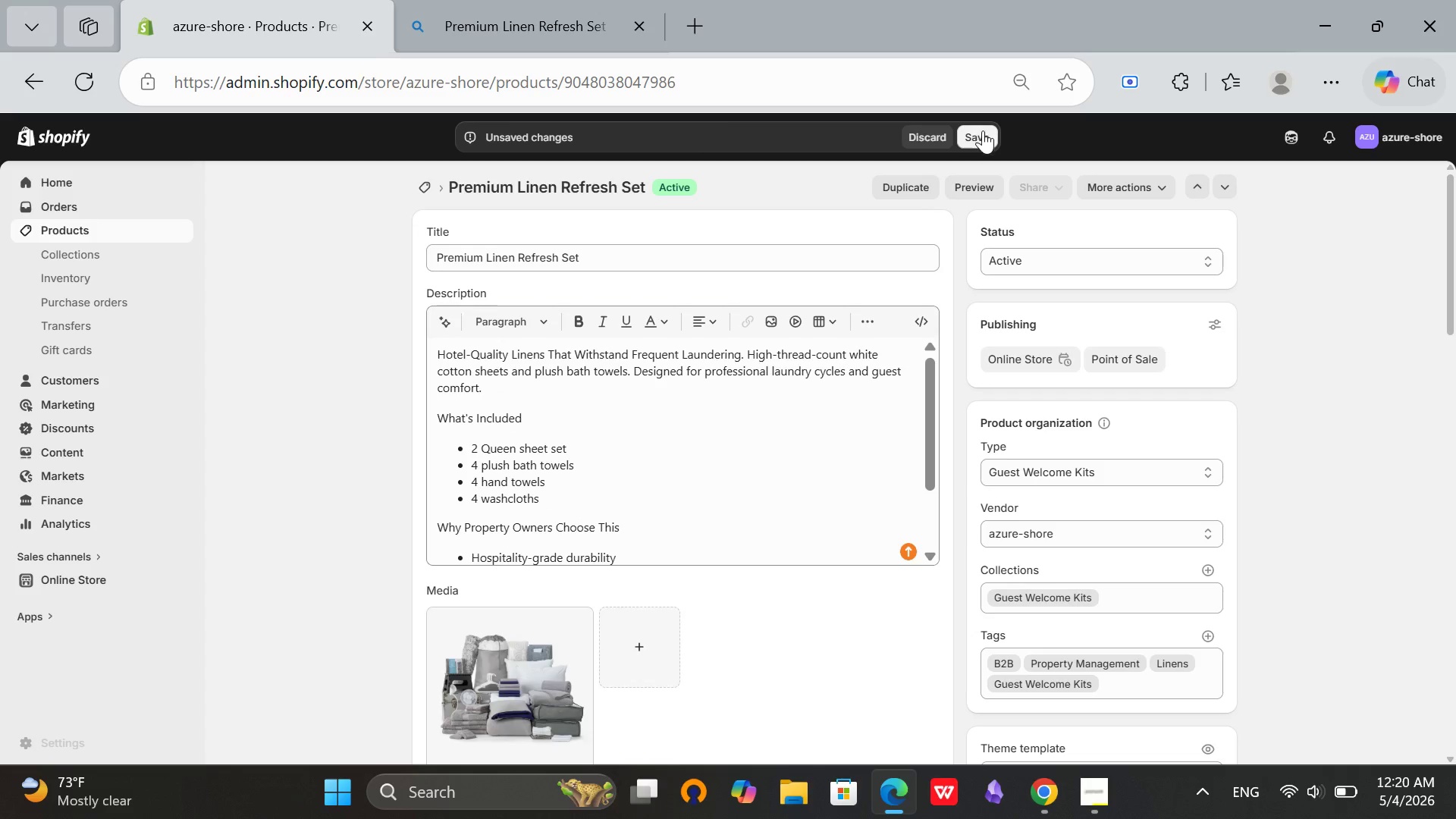 
left_click([983, 130])
 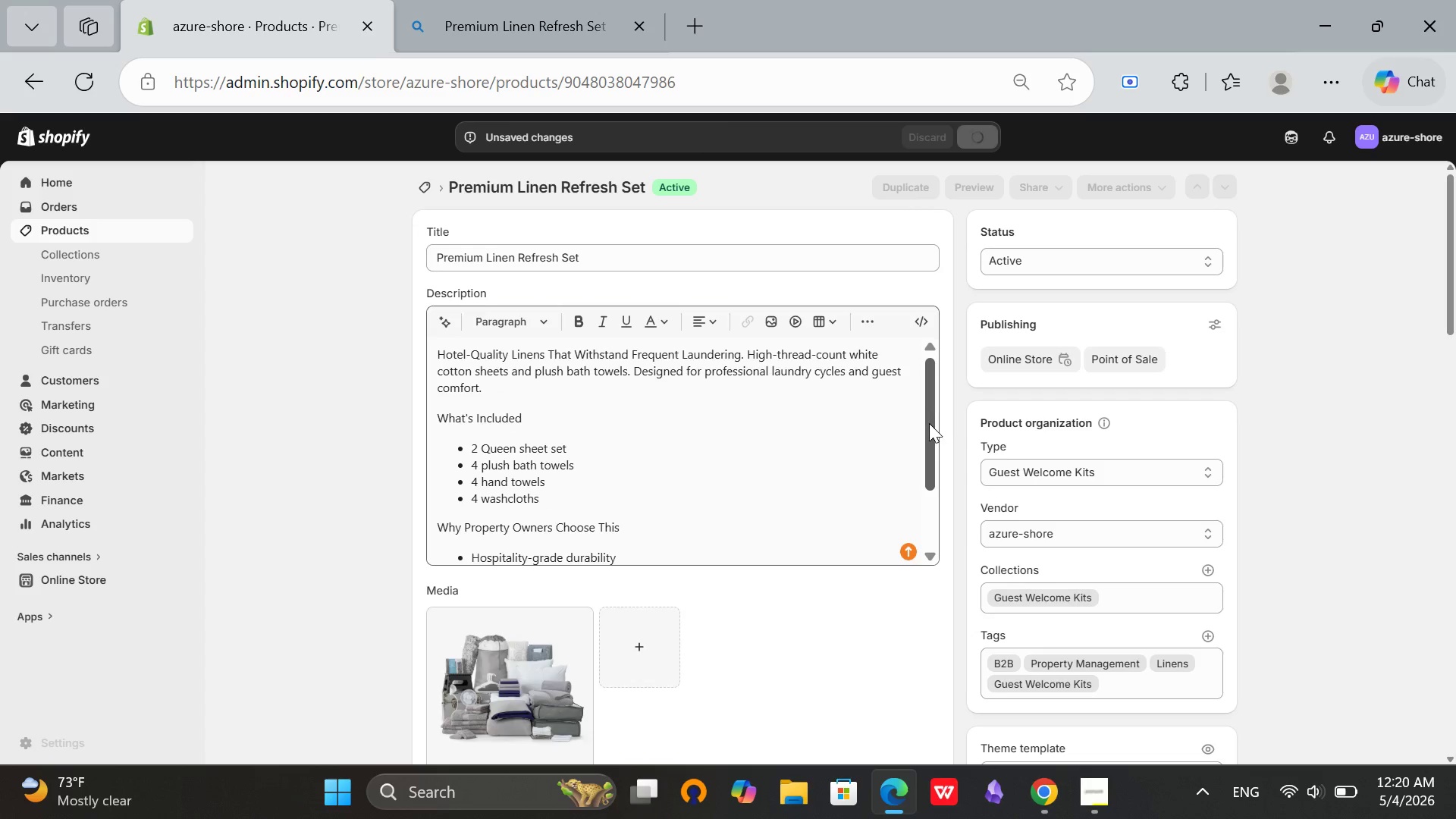 
left_click_drag(start_coordinate=[929, 422], to_coordinate=[949, 355])
 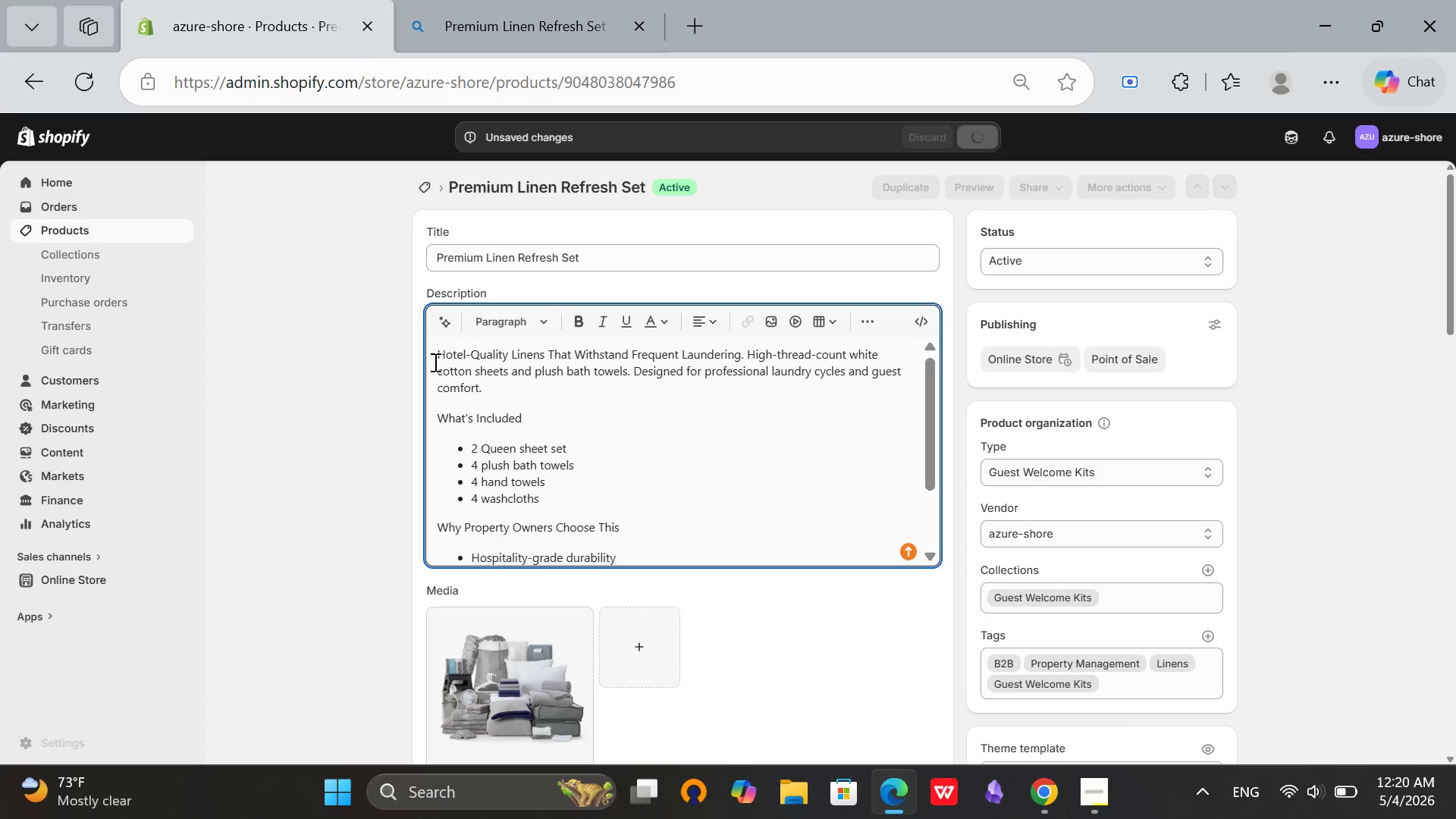 
left_click([439, 361])
 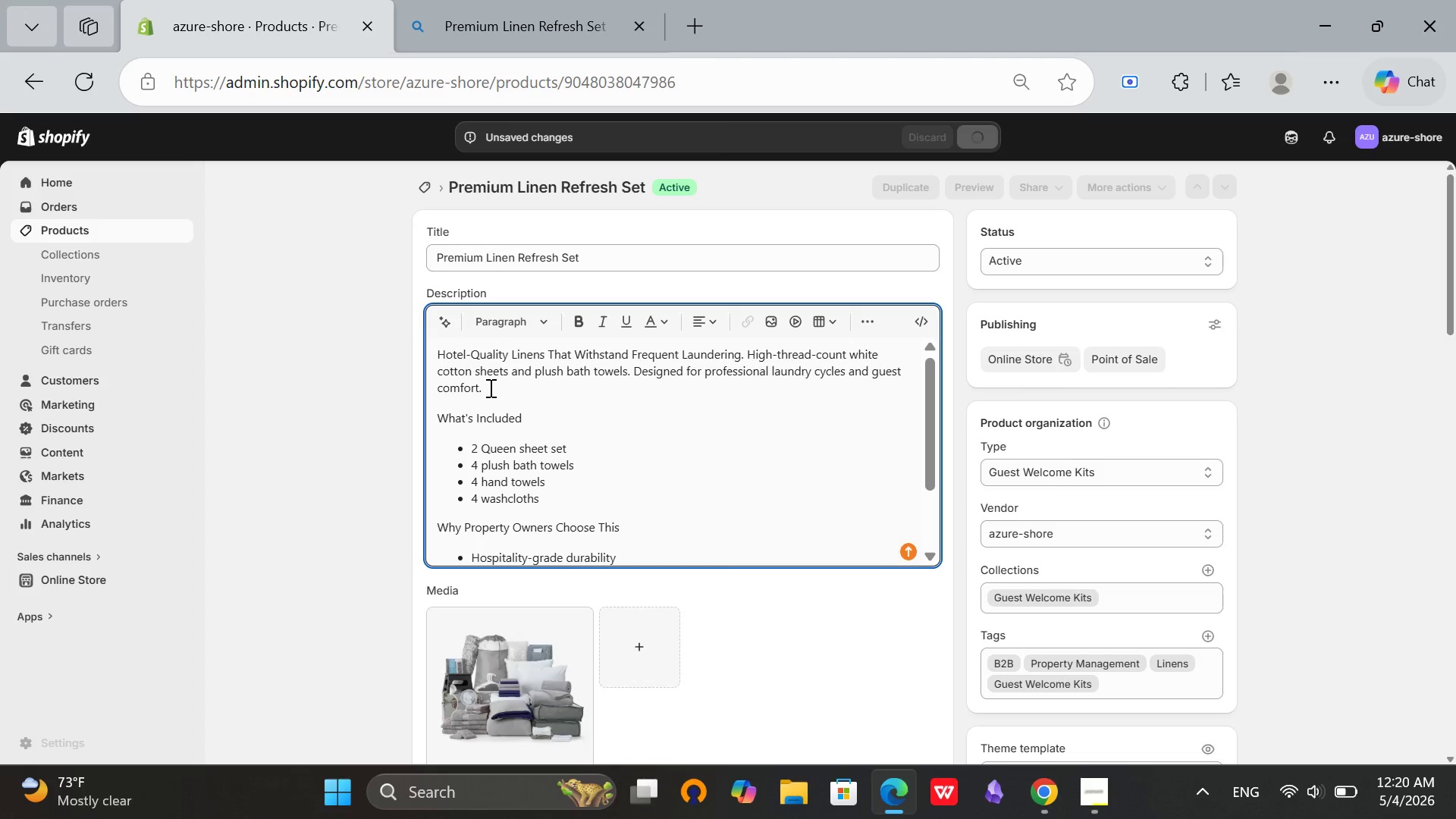 
left_click([490, 388])
 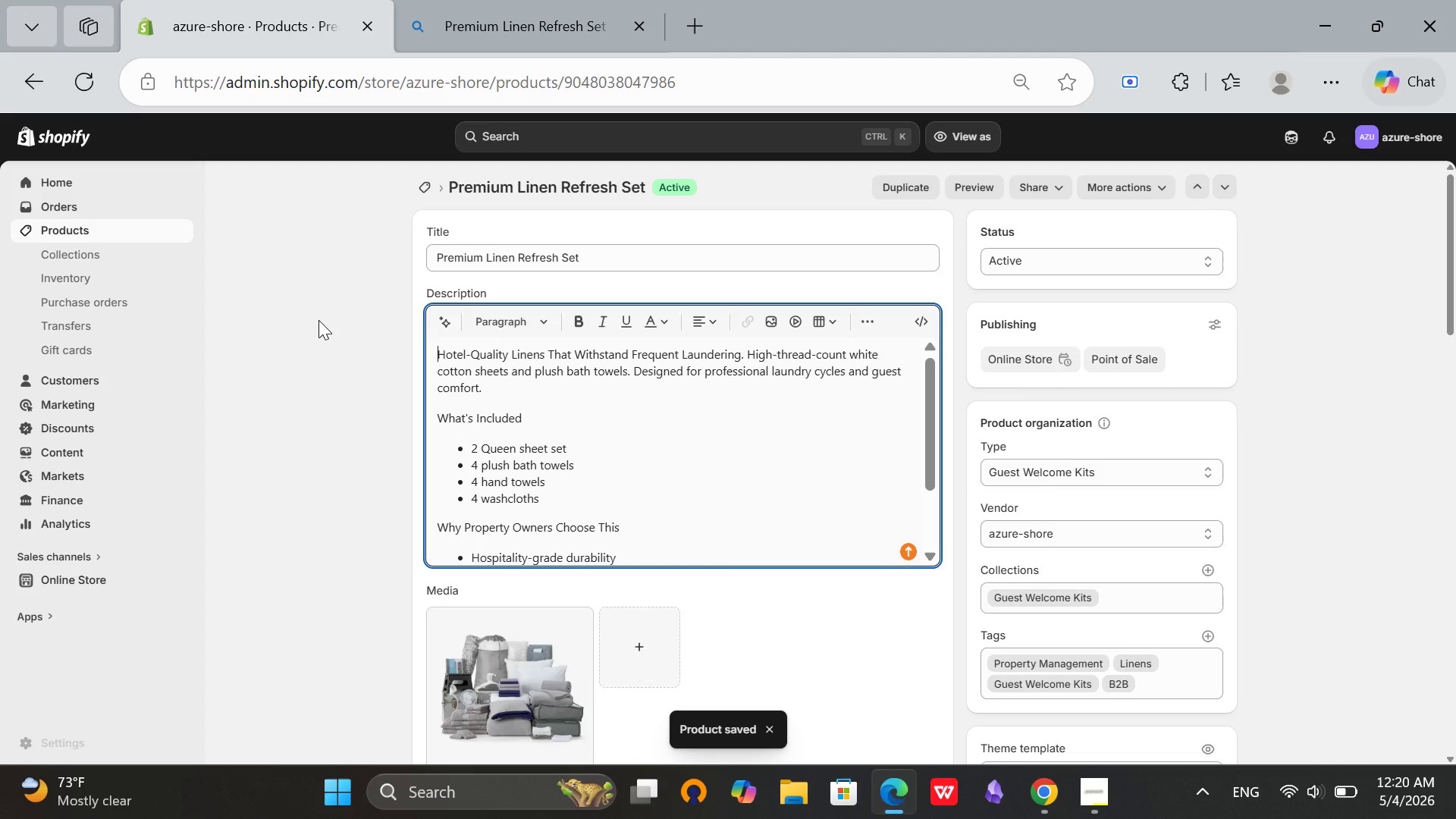 
wait(9.94)
 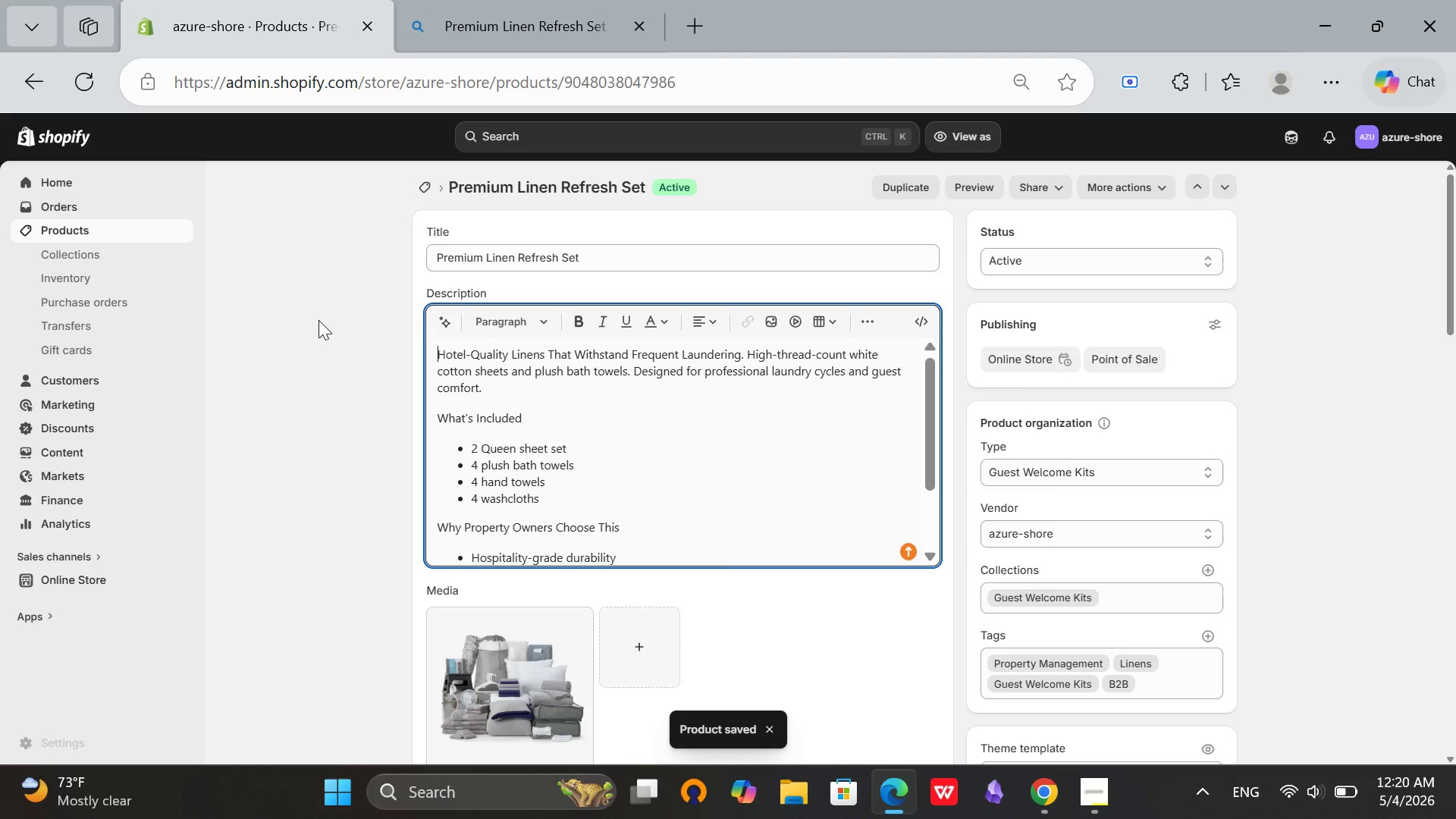 
left_click([619, 246])
 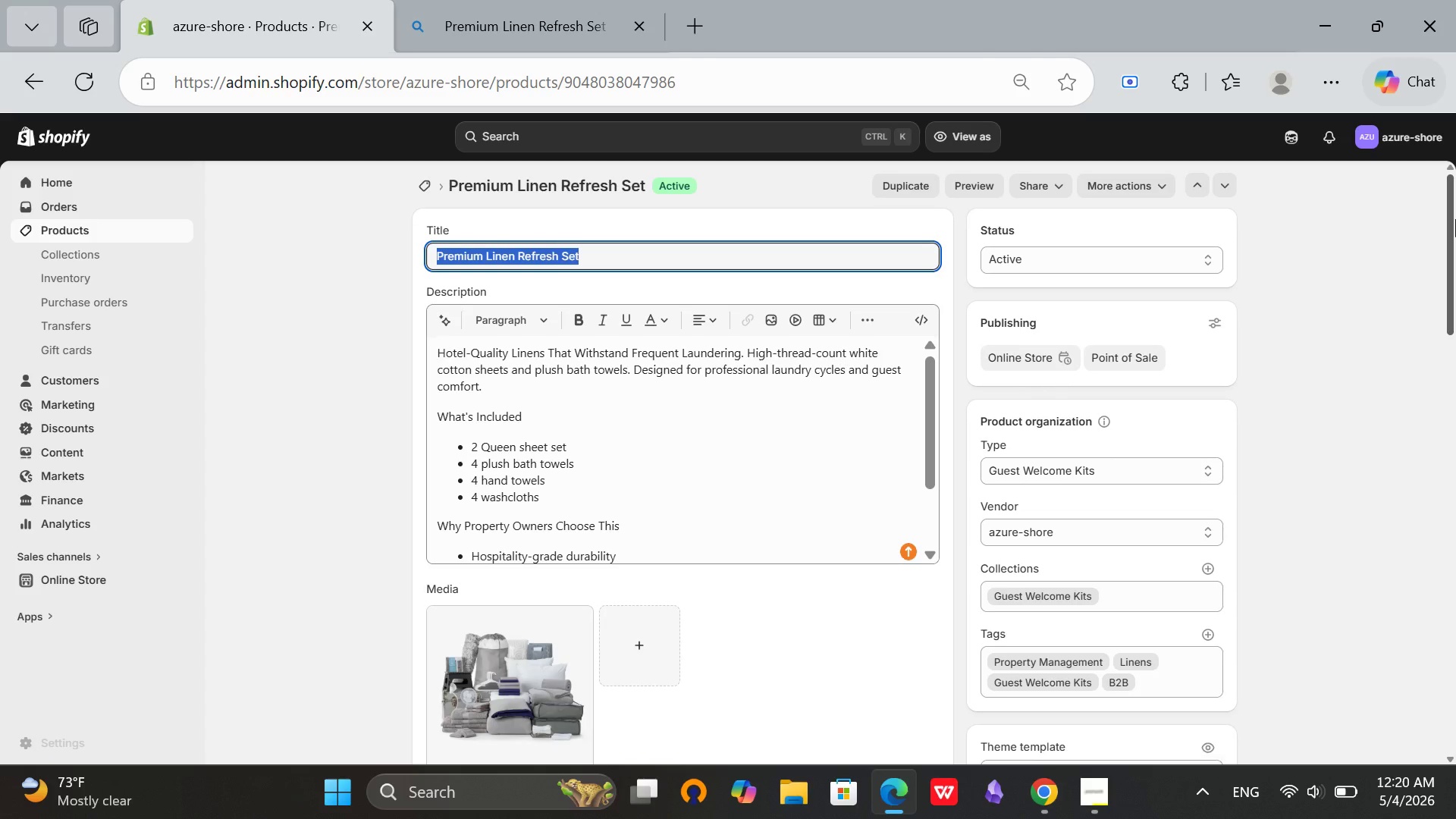 
scroll: coordinate [1454, 220], scroll_direction: down, amount: 8.0
 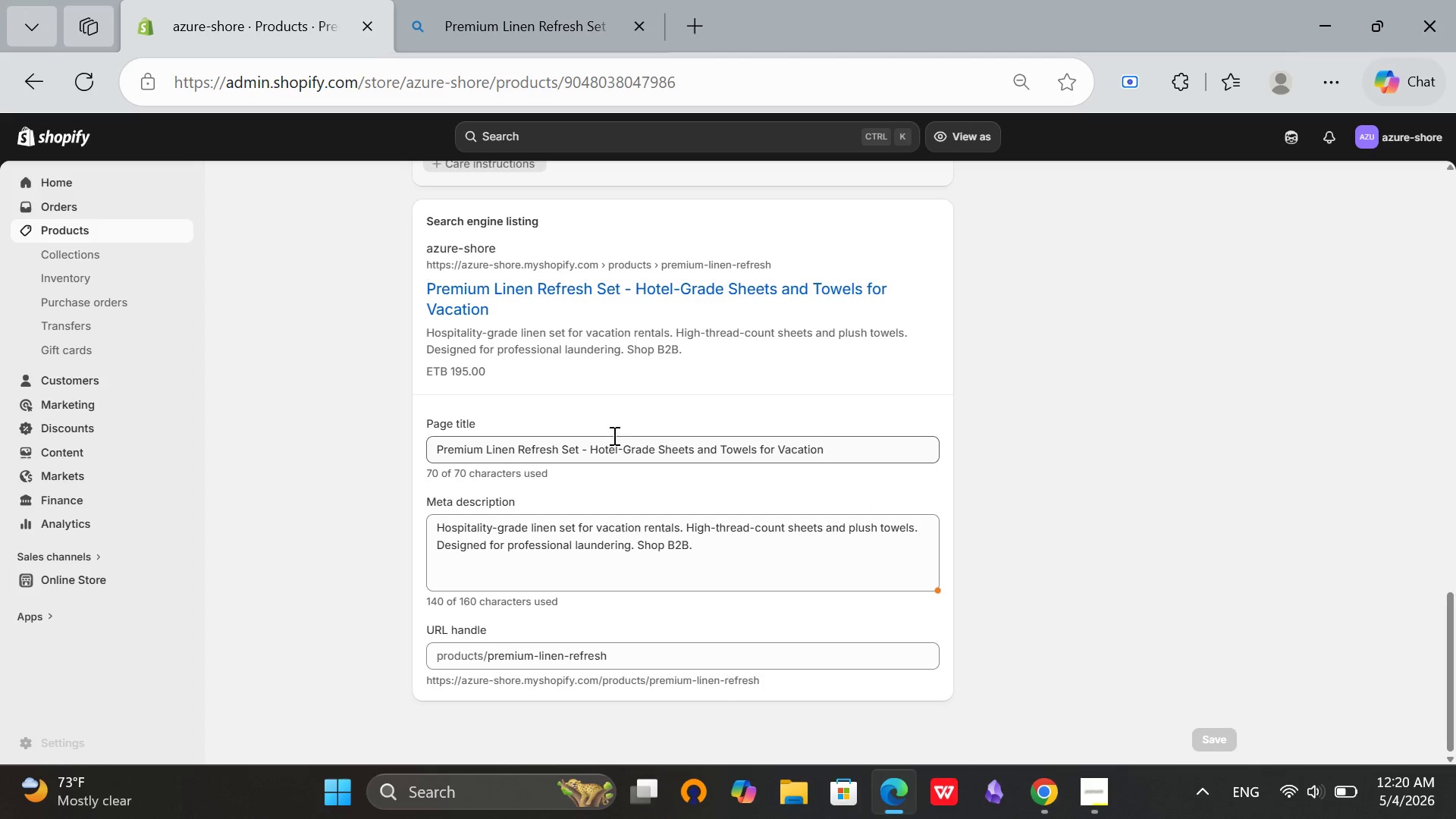 
scroll: coordinate [1191, 217], scroll_direction: up, amount: 20.0
 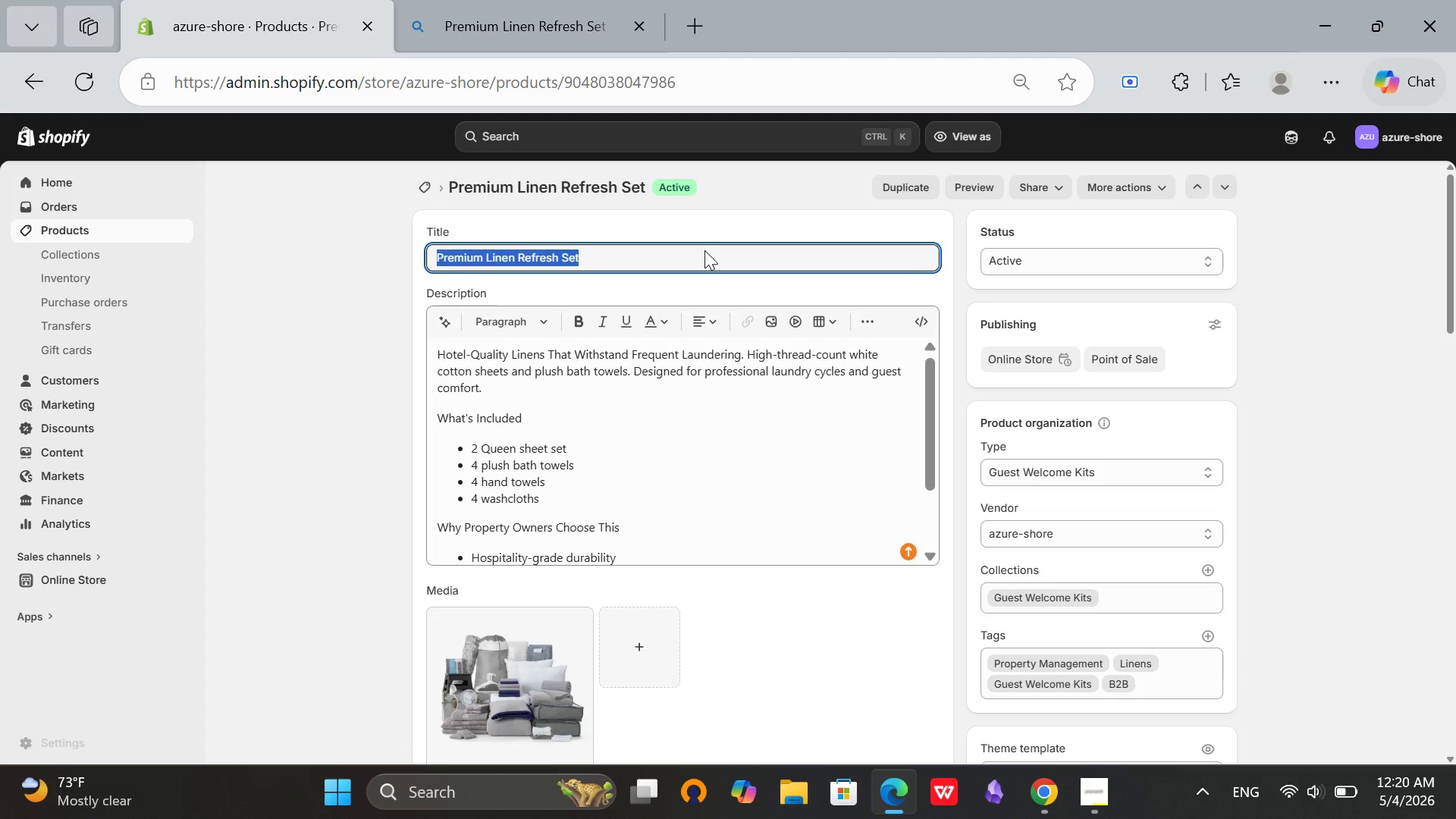 
left_click([704, 250])
 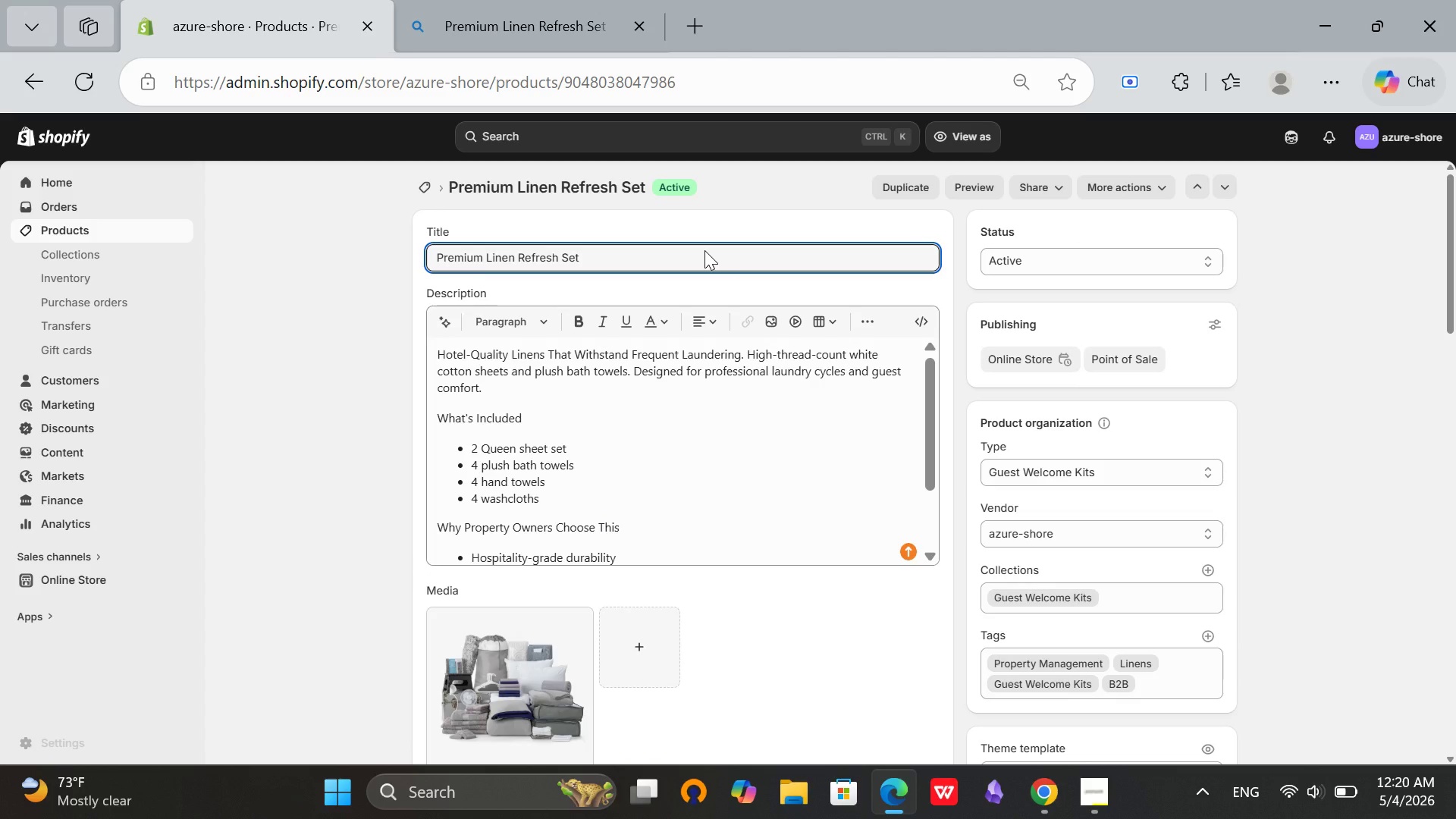 
key(Space)
 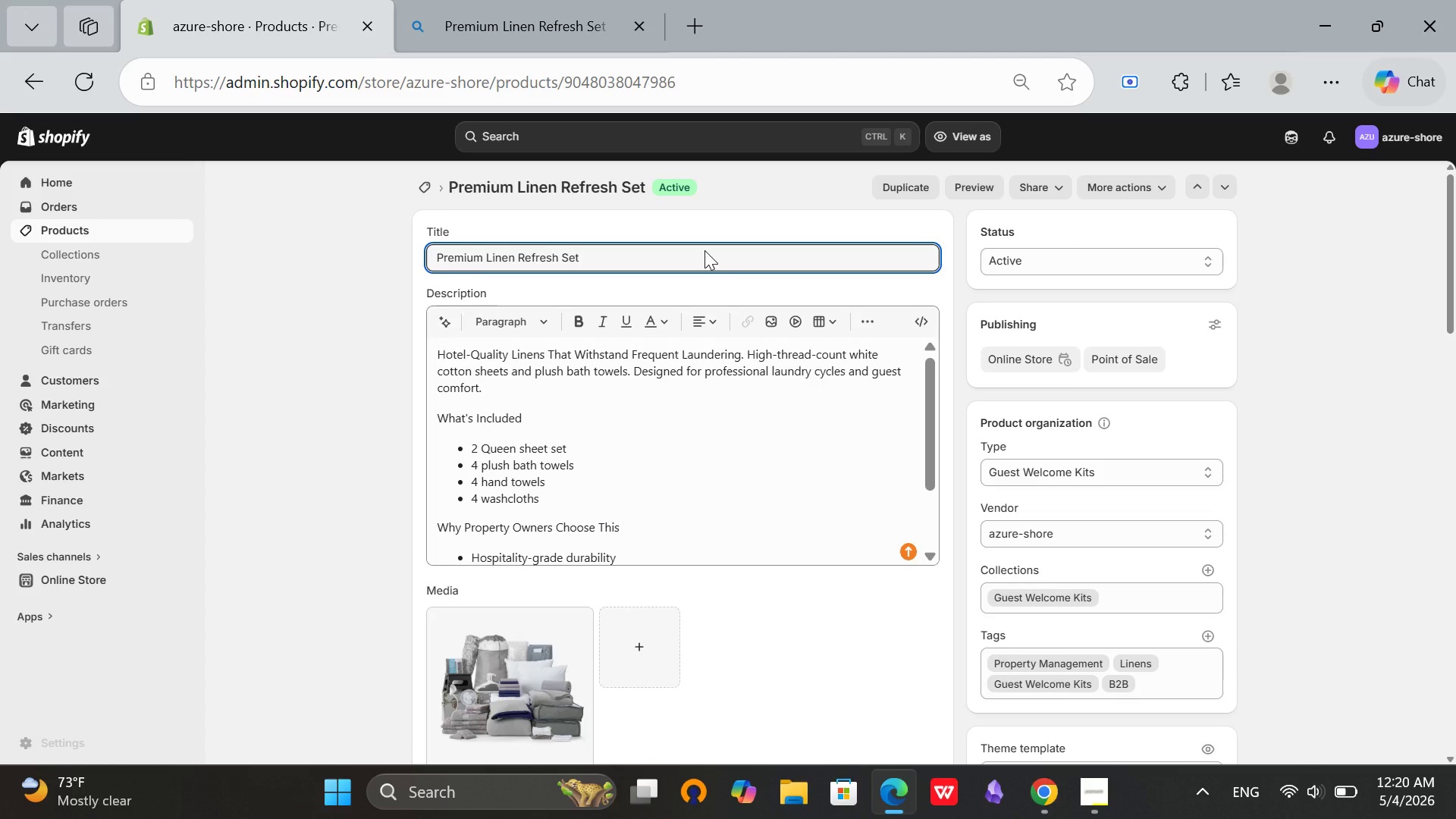 
key(Minus)
 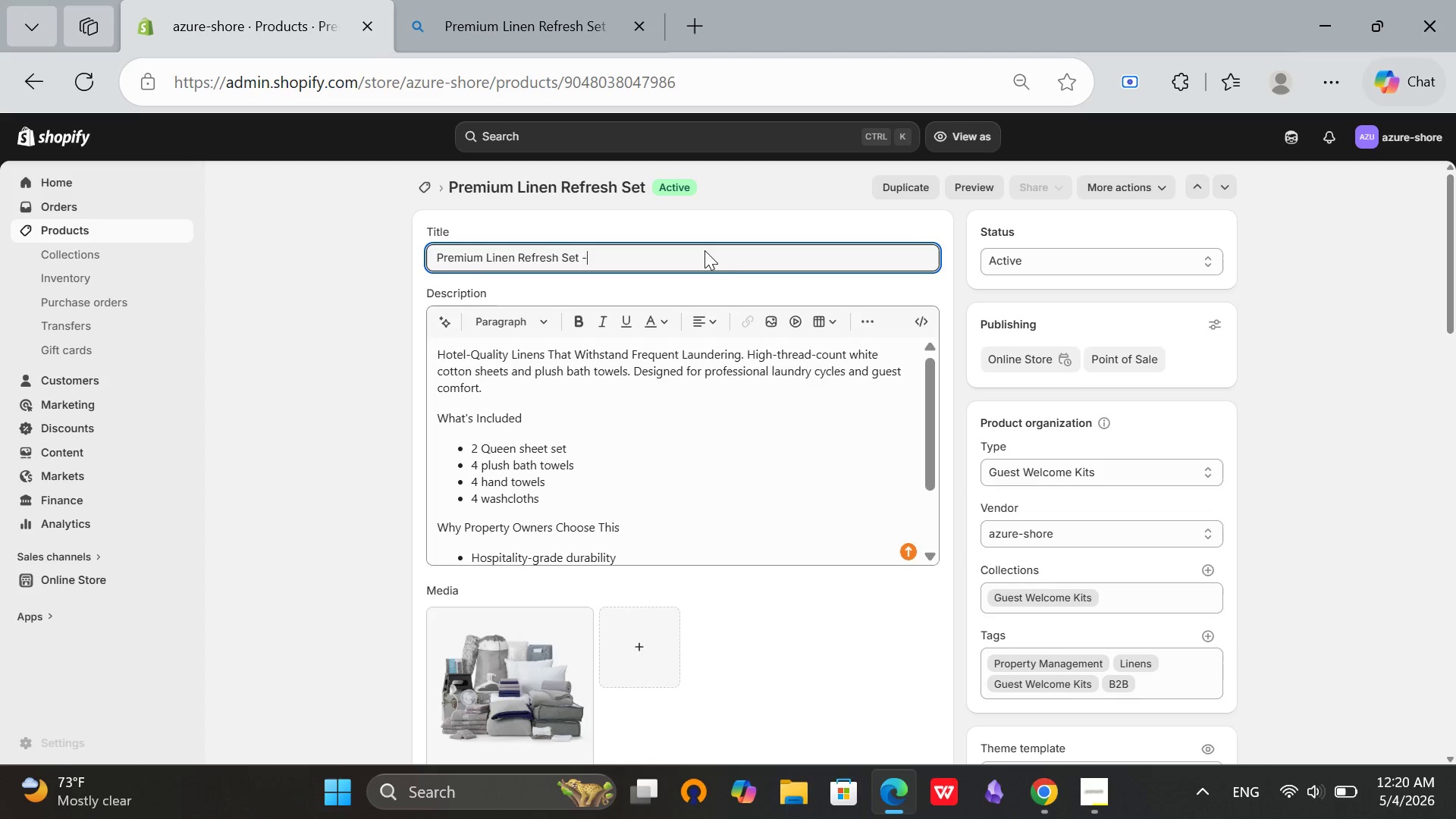 
key(Space)
 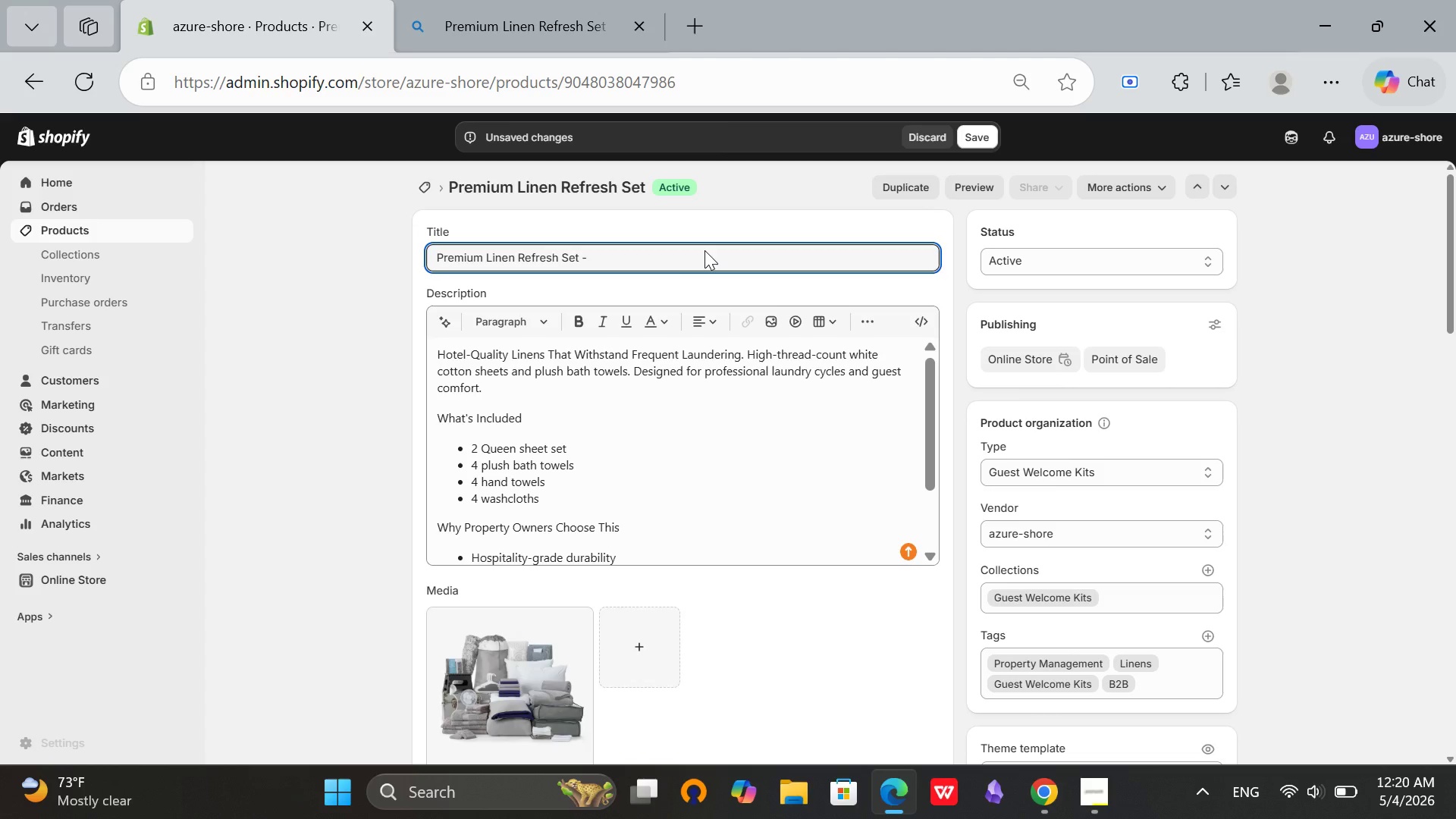 
wait(5.05)
 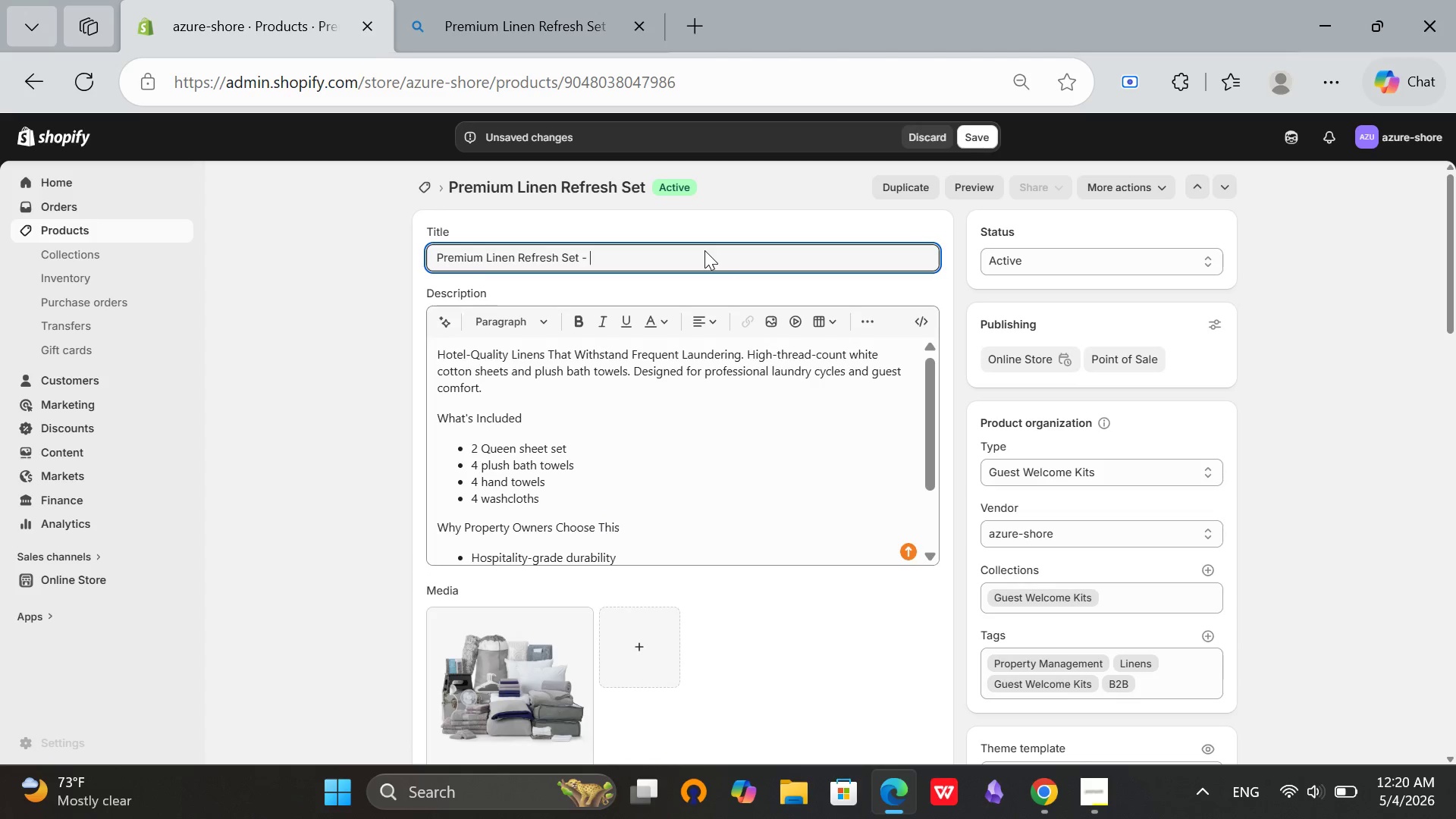 
type(Hotel-)
 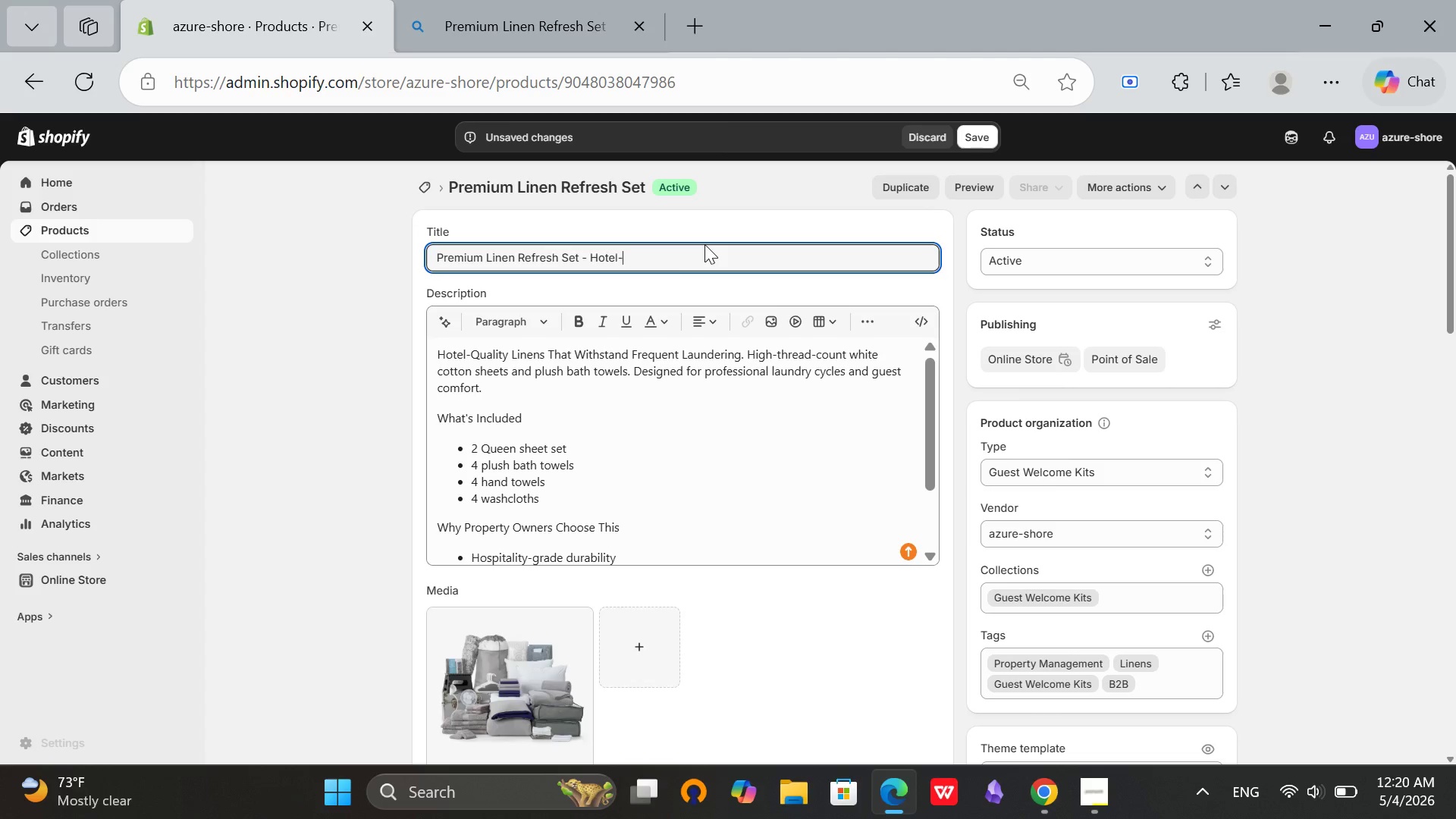 
type(Grade Shet)
key(Backspace)
type(ets and)
 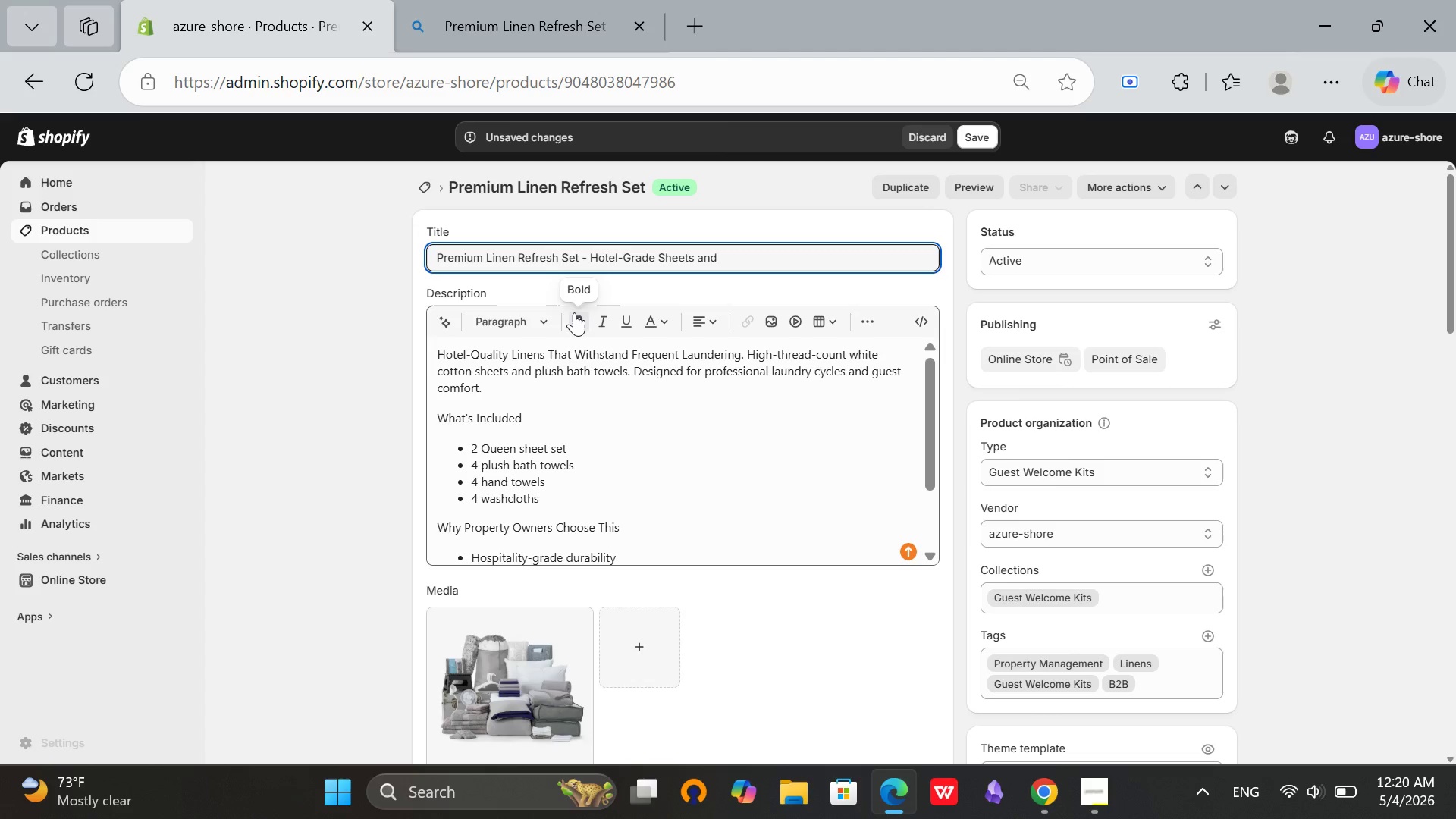 
type( Towels for Vacation )
 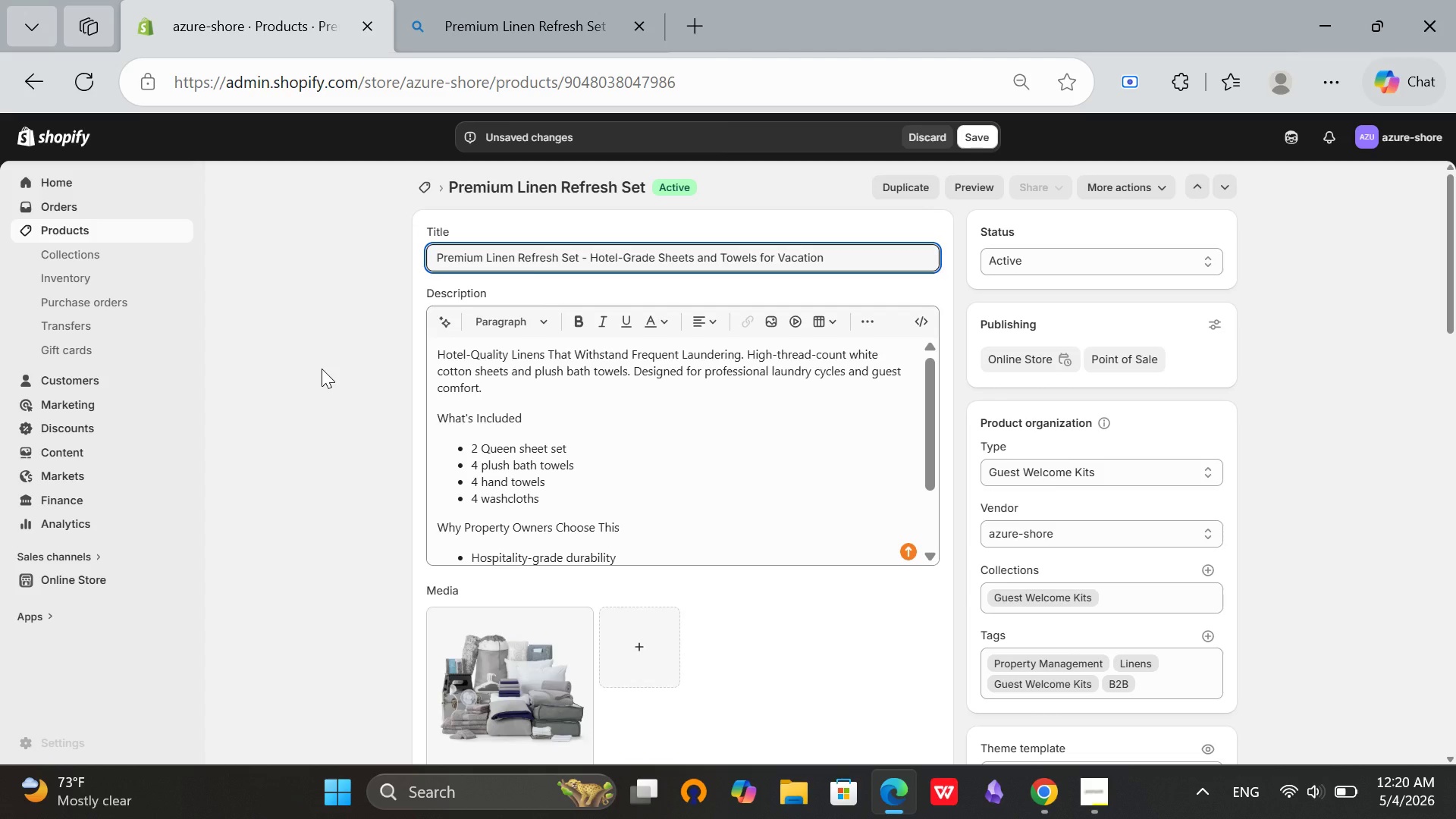 
type(Rentals)
 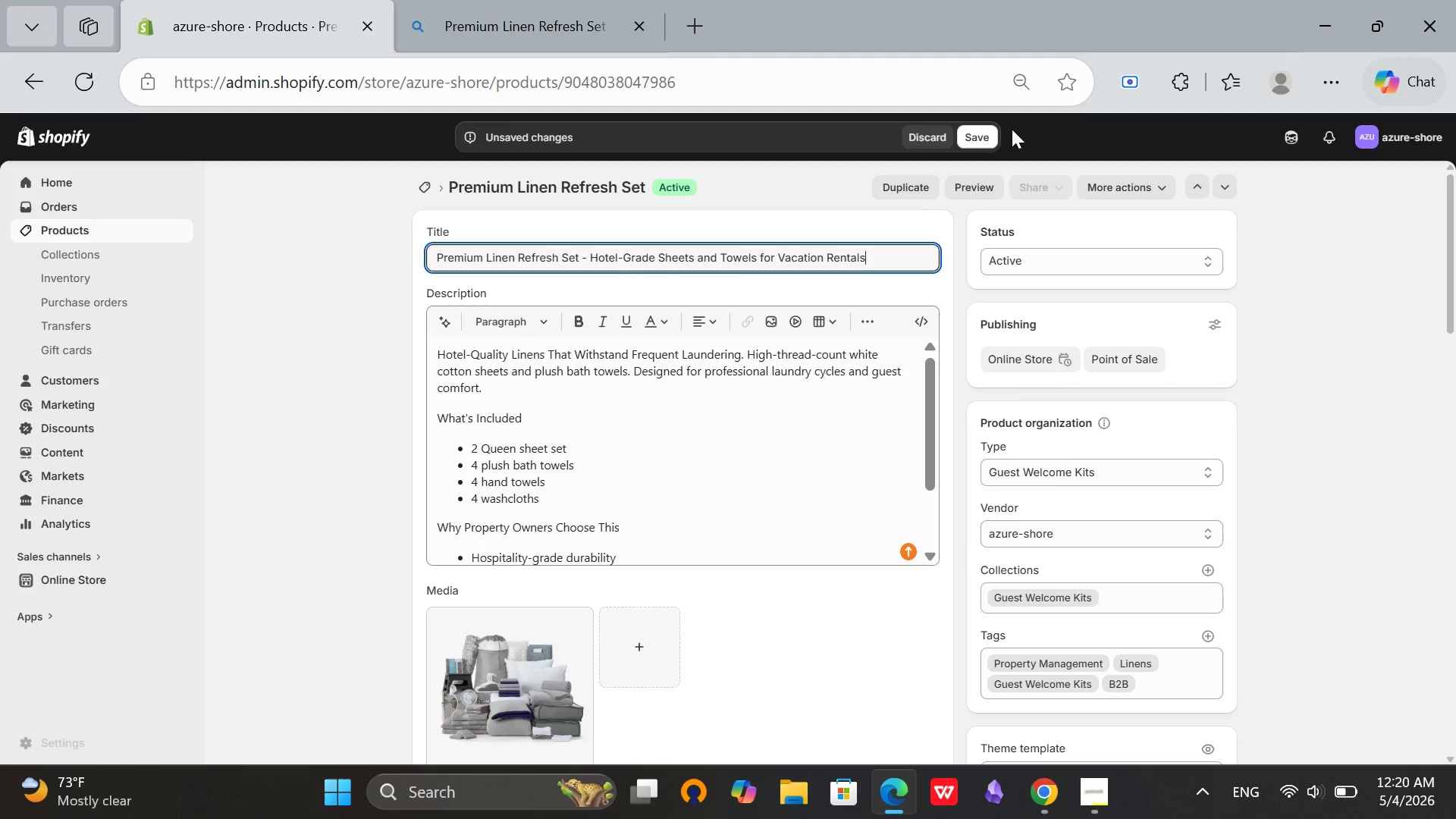 
left_click([982, 133])
 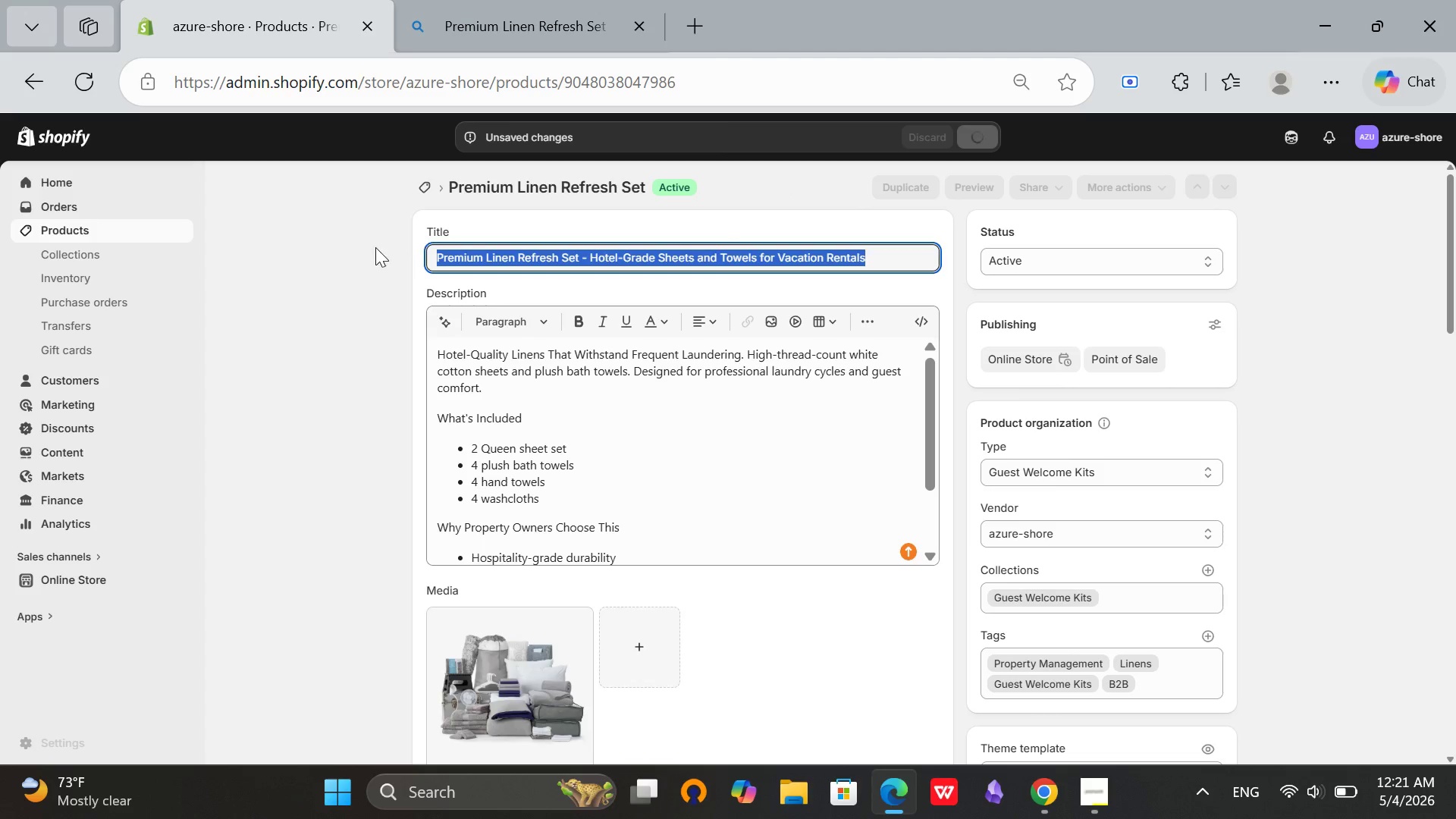 
left_click([369, 250])
 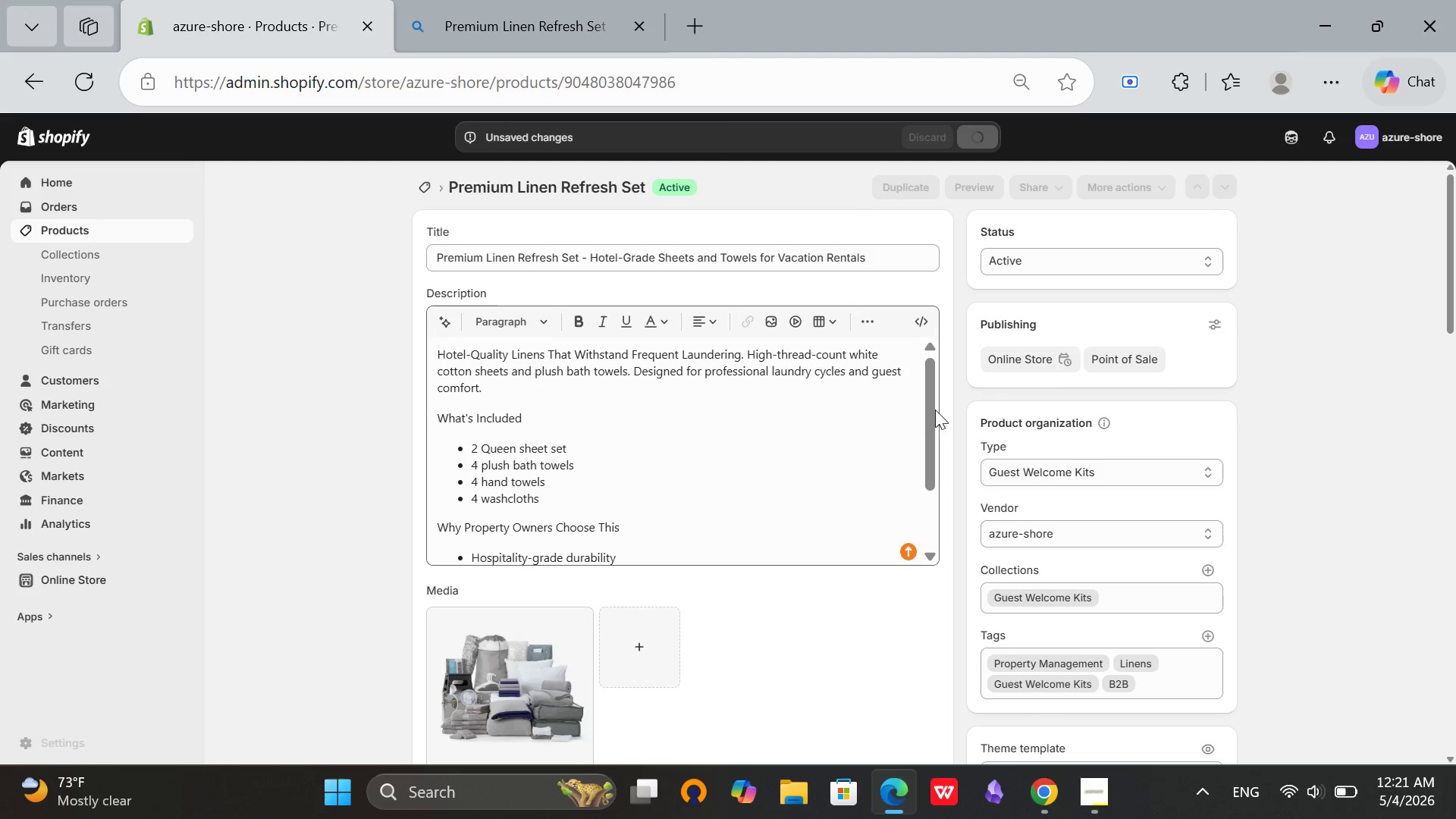 
scroll: coordinate [918, 425], scroll_direction: up, amount: 4.0
 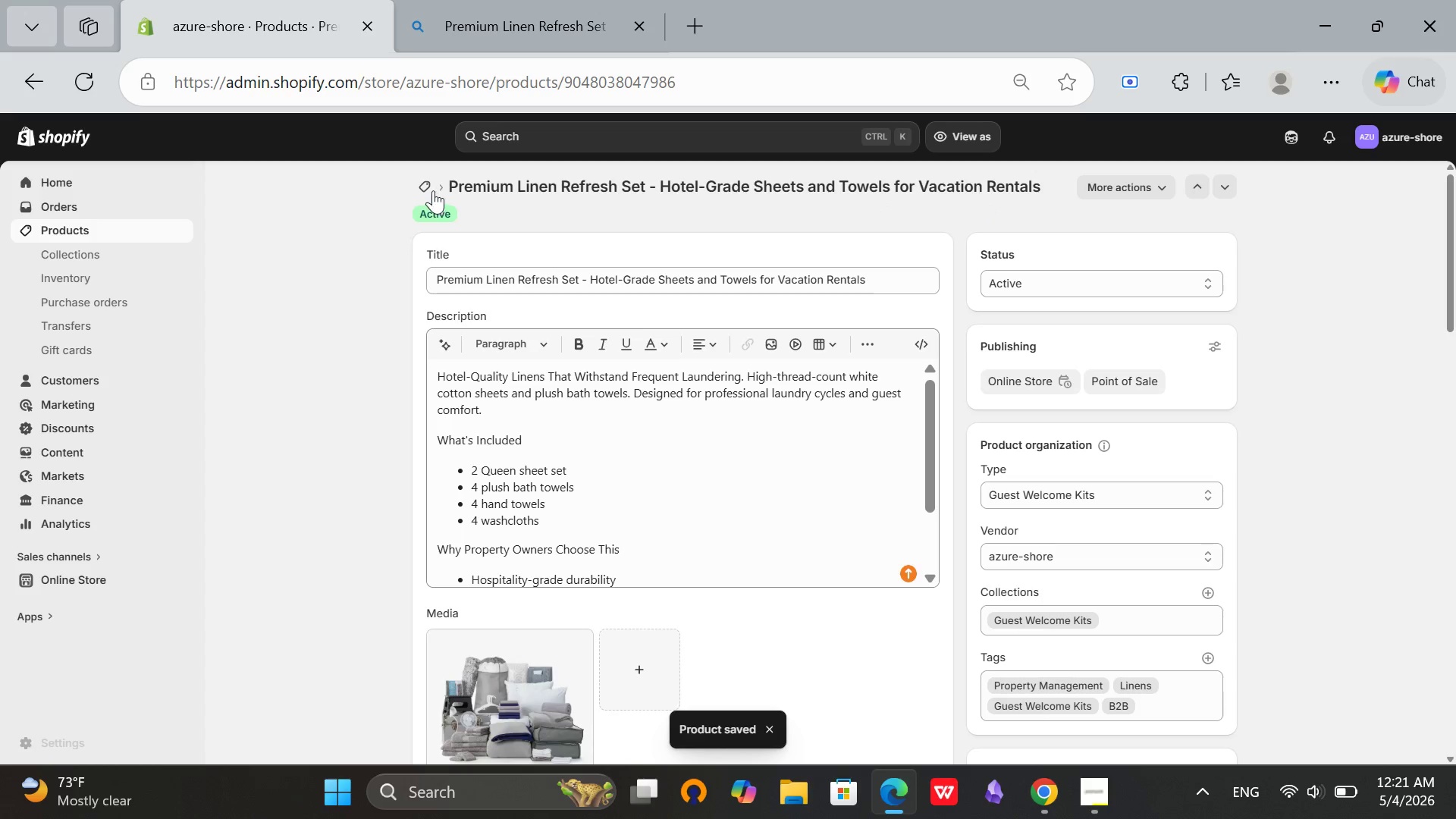 
left_click([431, 188])
 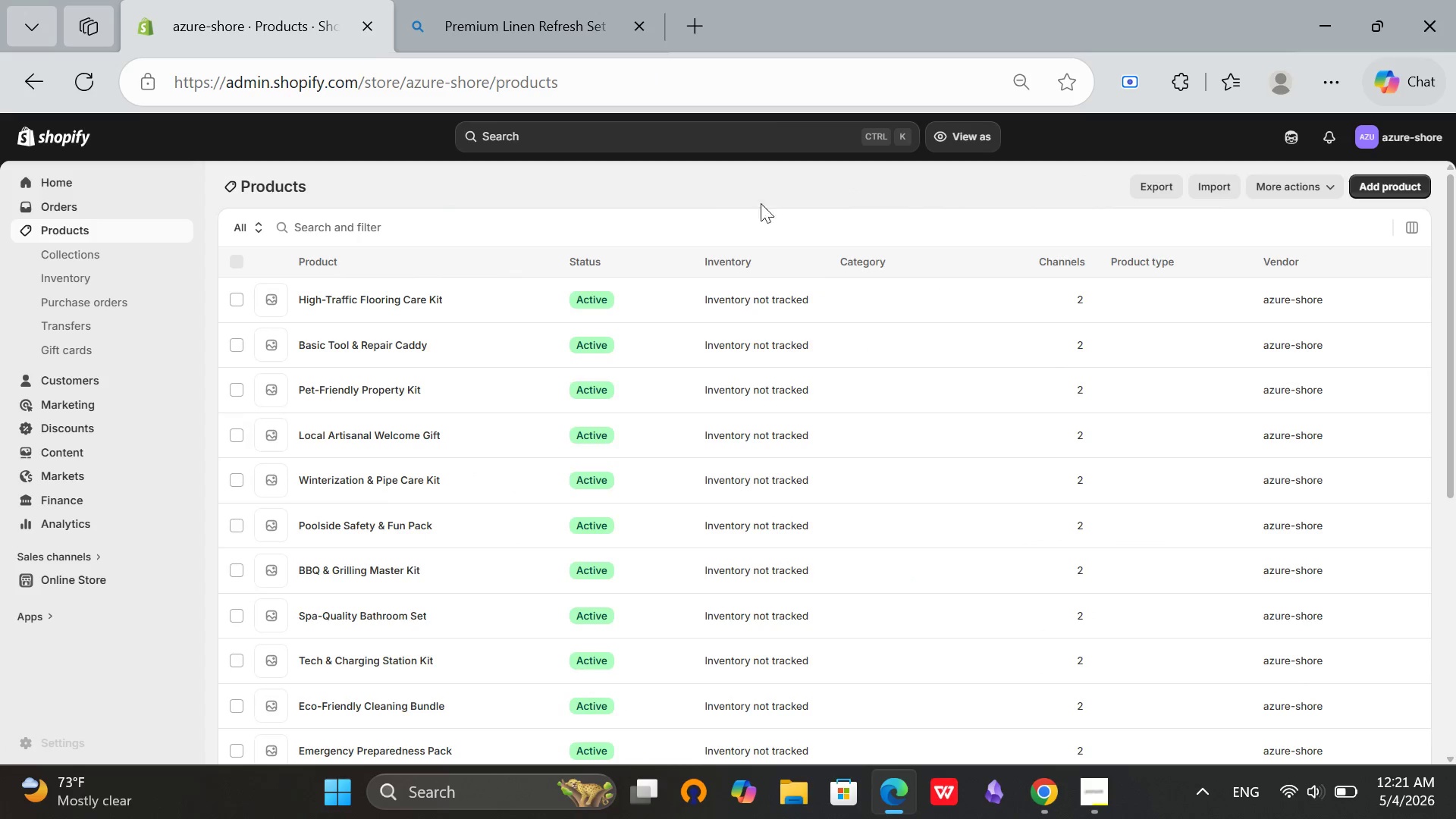 
scroll: coordinate [1432, 178], scroll_direction: down, amount: 6.0
 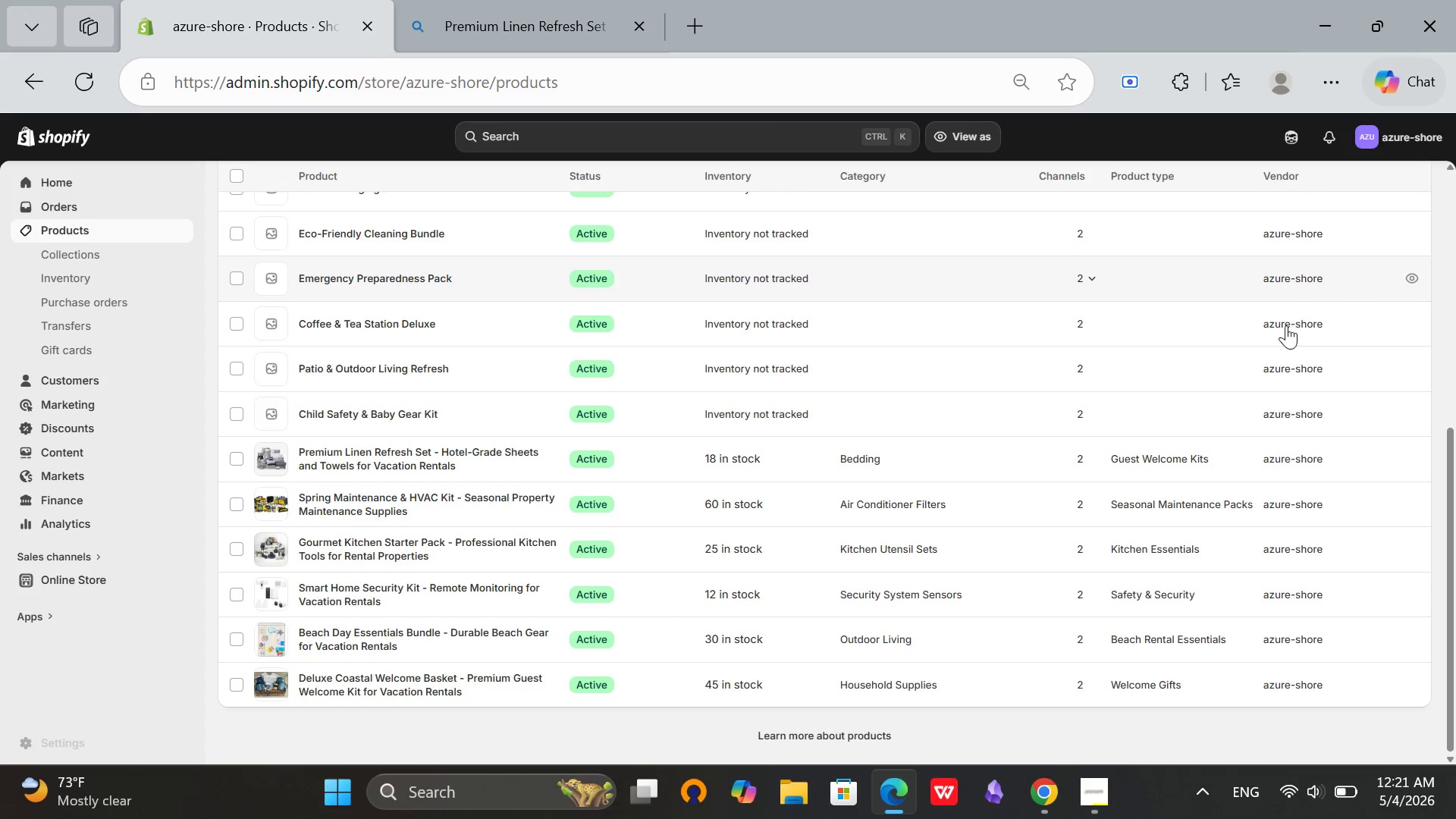 
scroll: coordinate [1272, 333], scroll_direction: up, amount: 2.0
 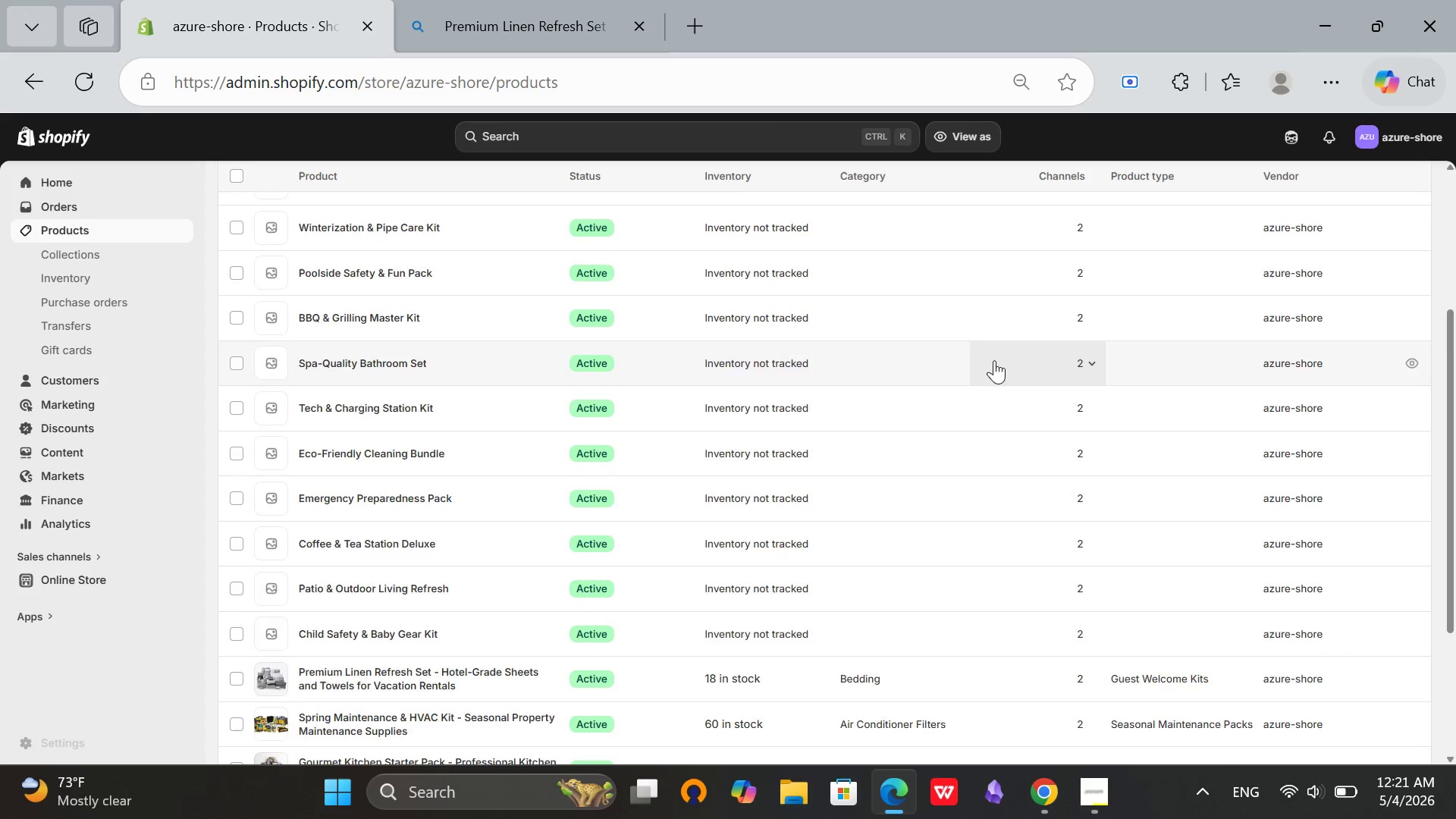 
scroll: coordinate [994, 360], scroll_direction: down, amount: 3.0
 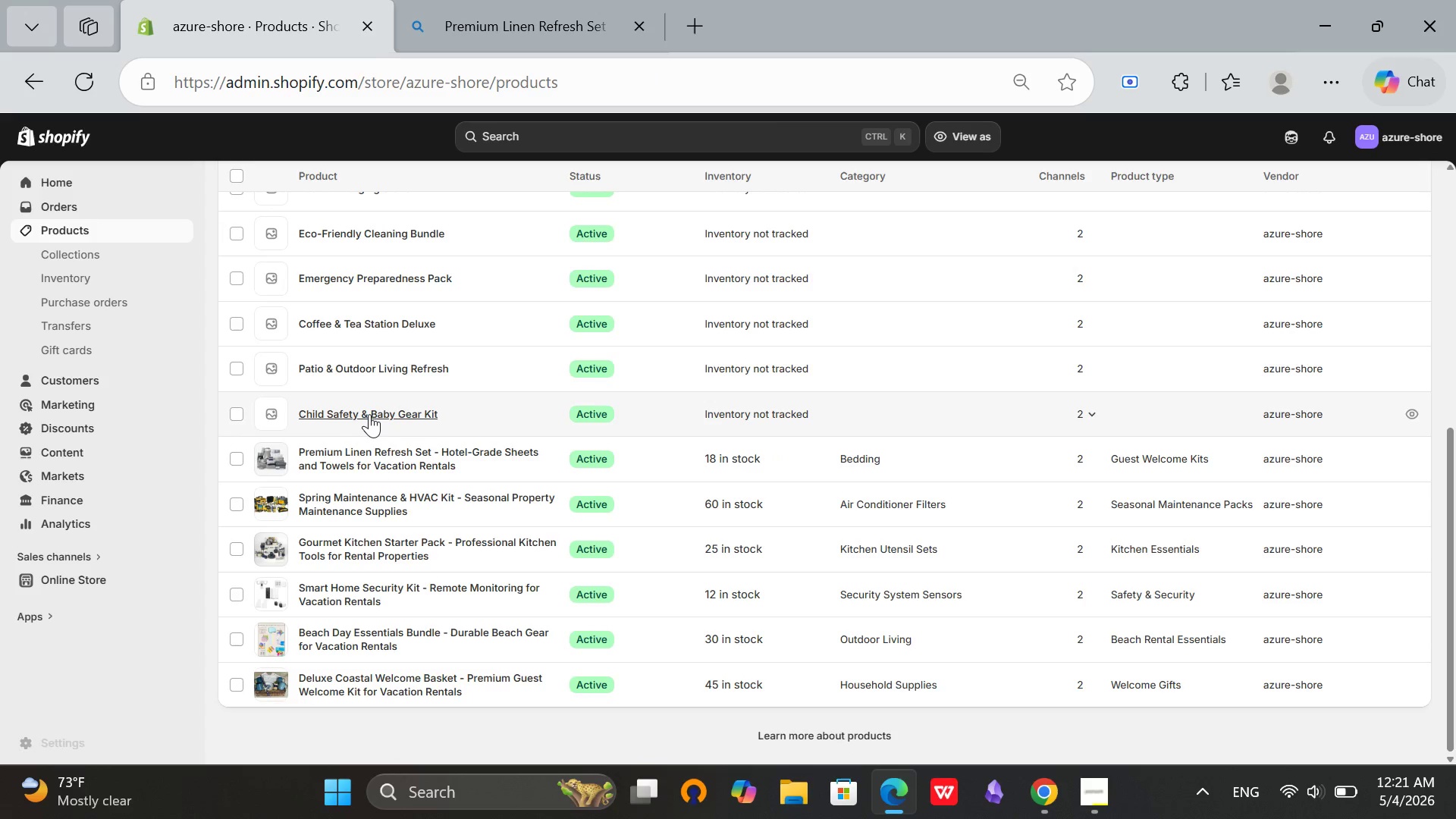 
left_click([370, 413])
 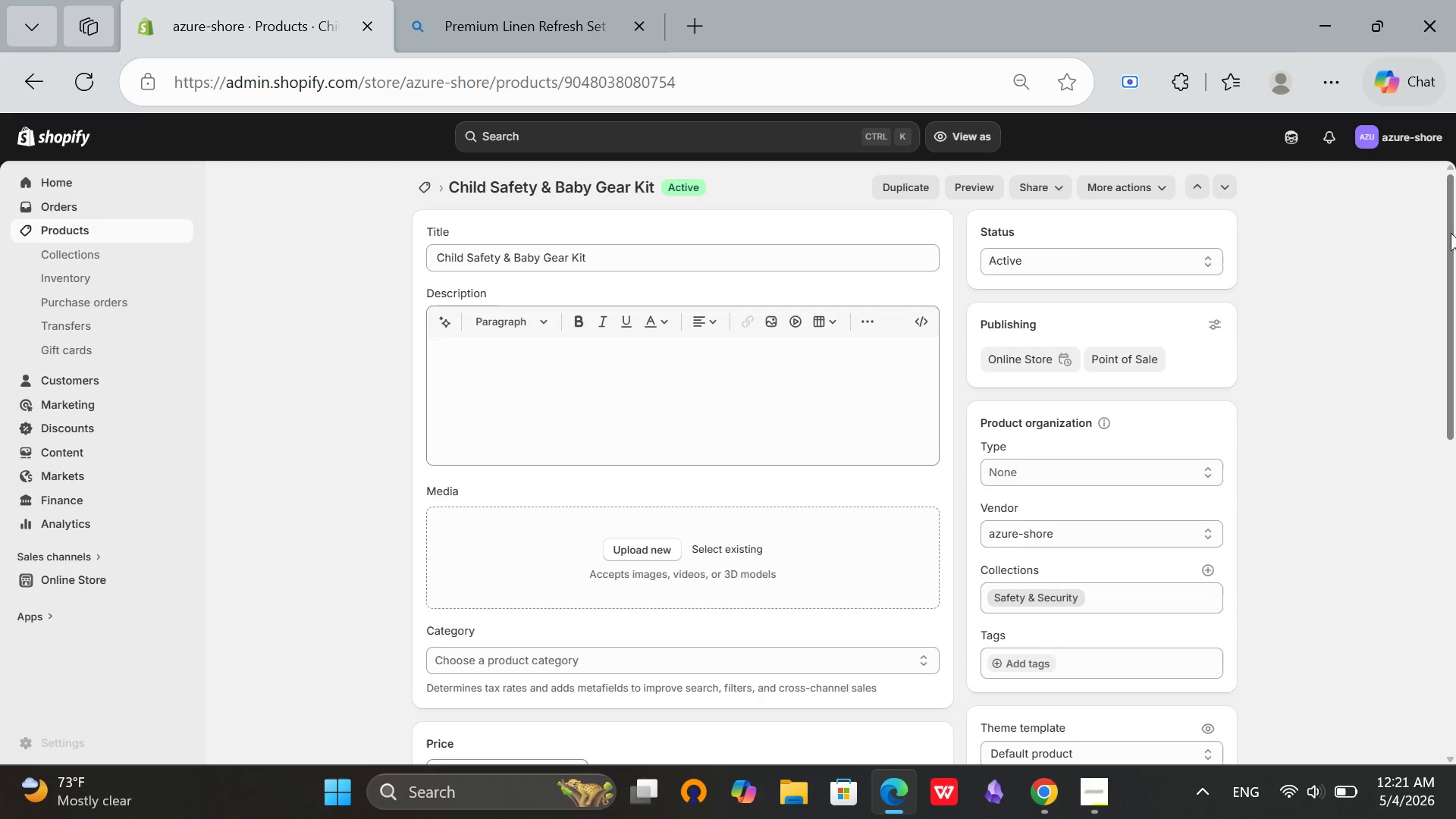 
scroll: coordinate [1449, 234], scroll_direction: up, amount: 3.0
 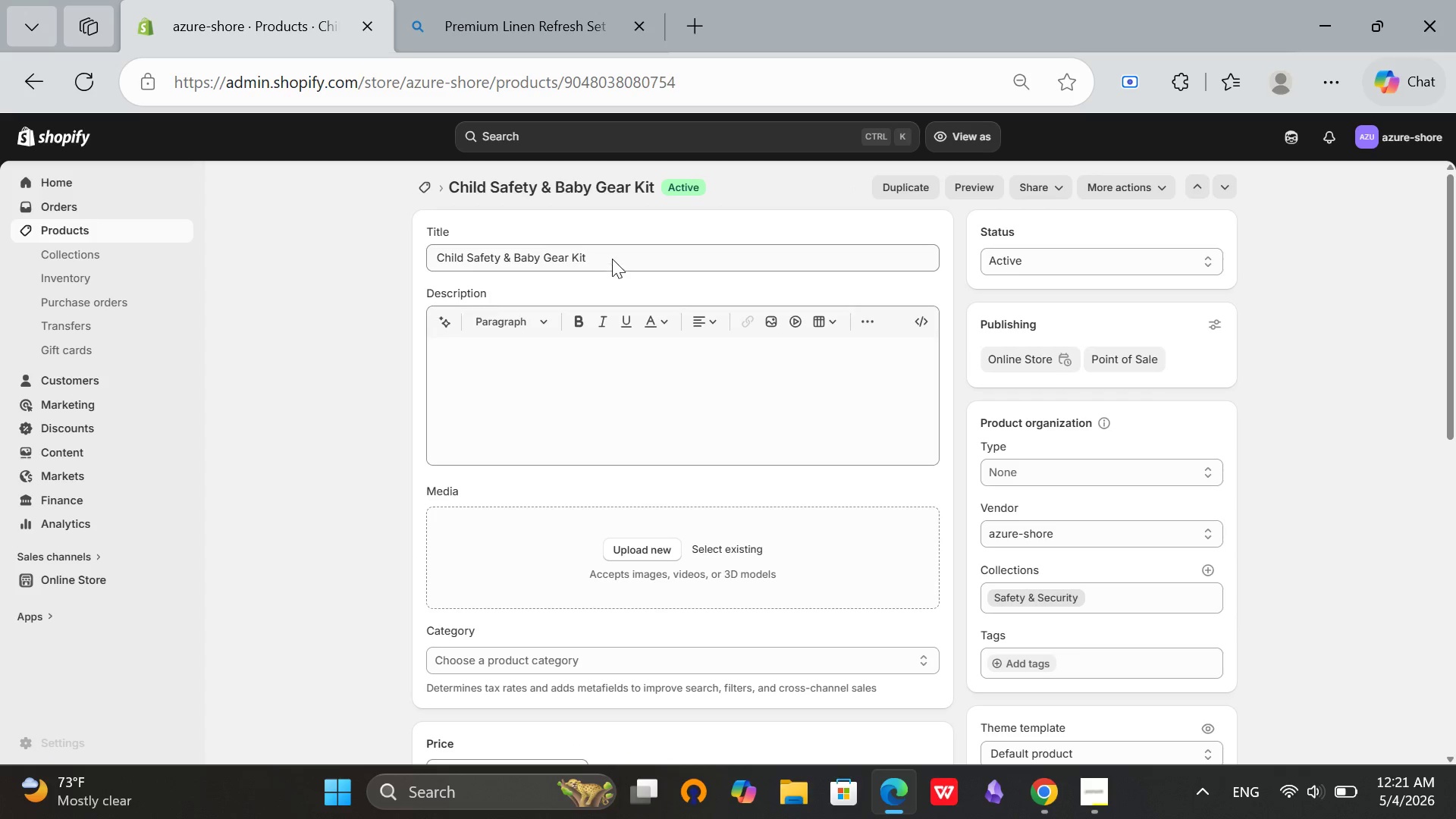 
left_click([612, 259])
 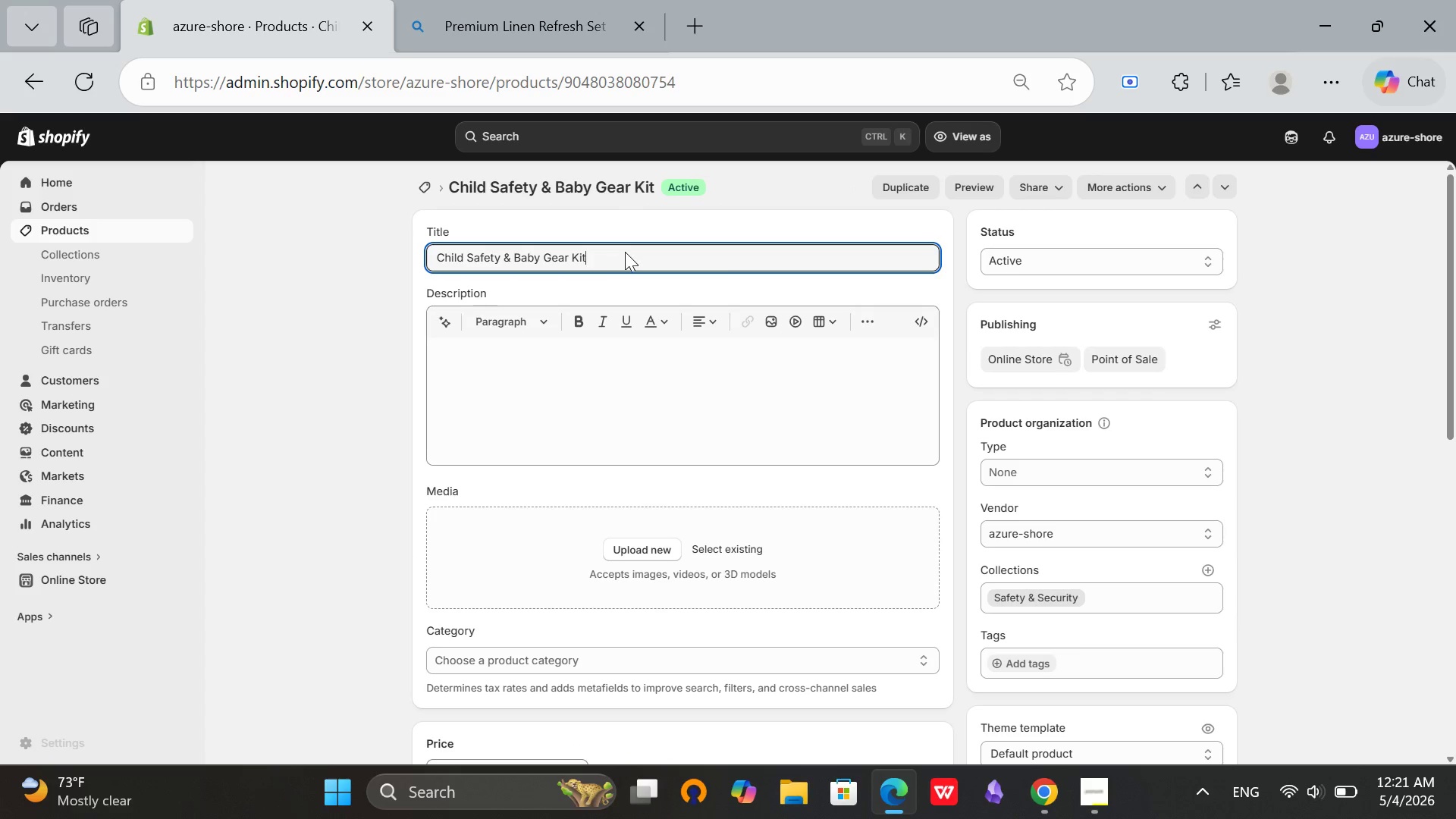 
key(Control+ControlLeft)
 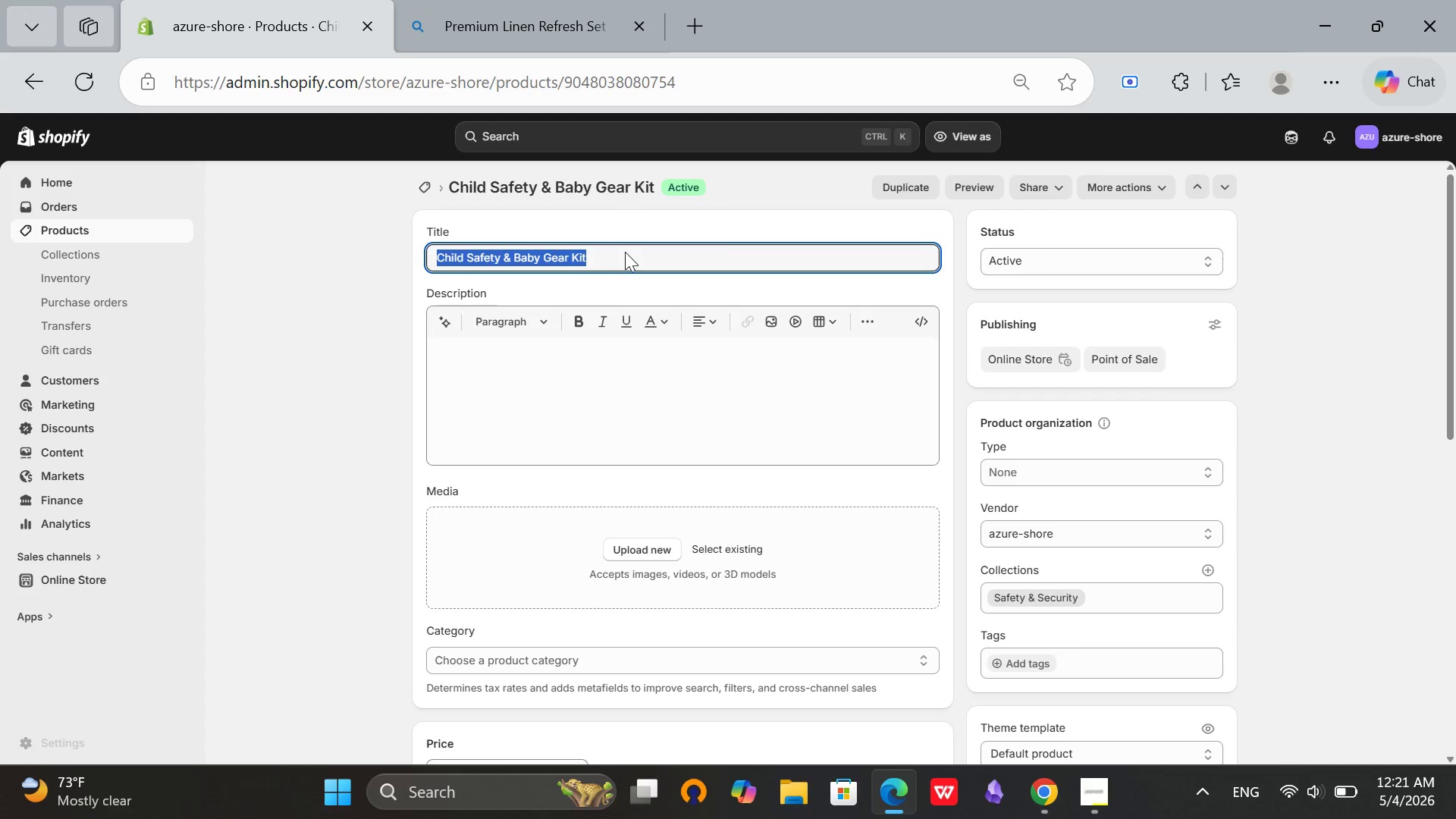 
key(Control+A)
 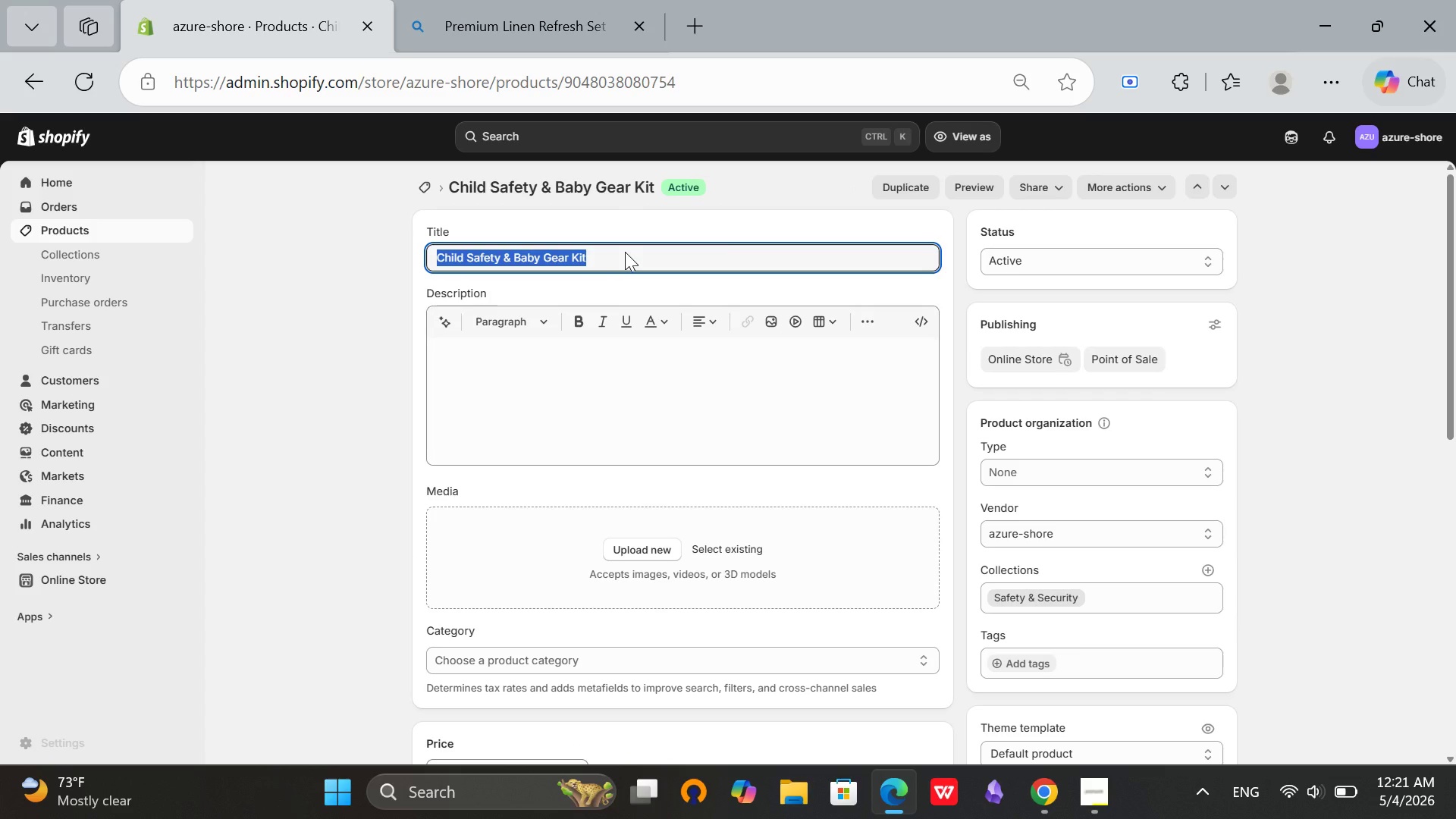 
key(Control+ControlLeft)
 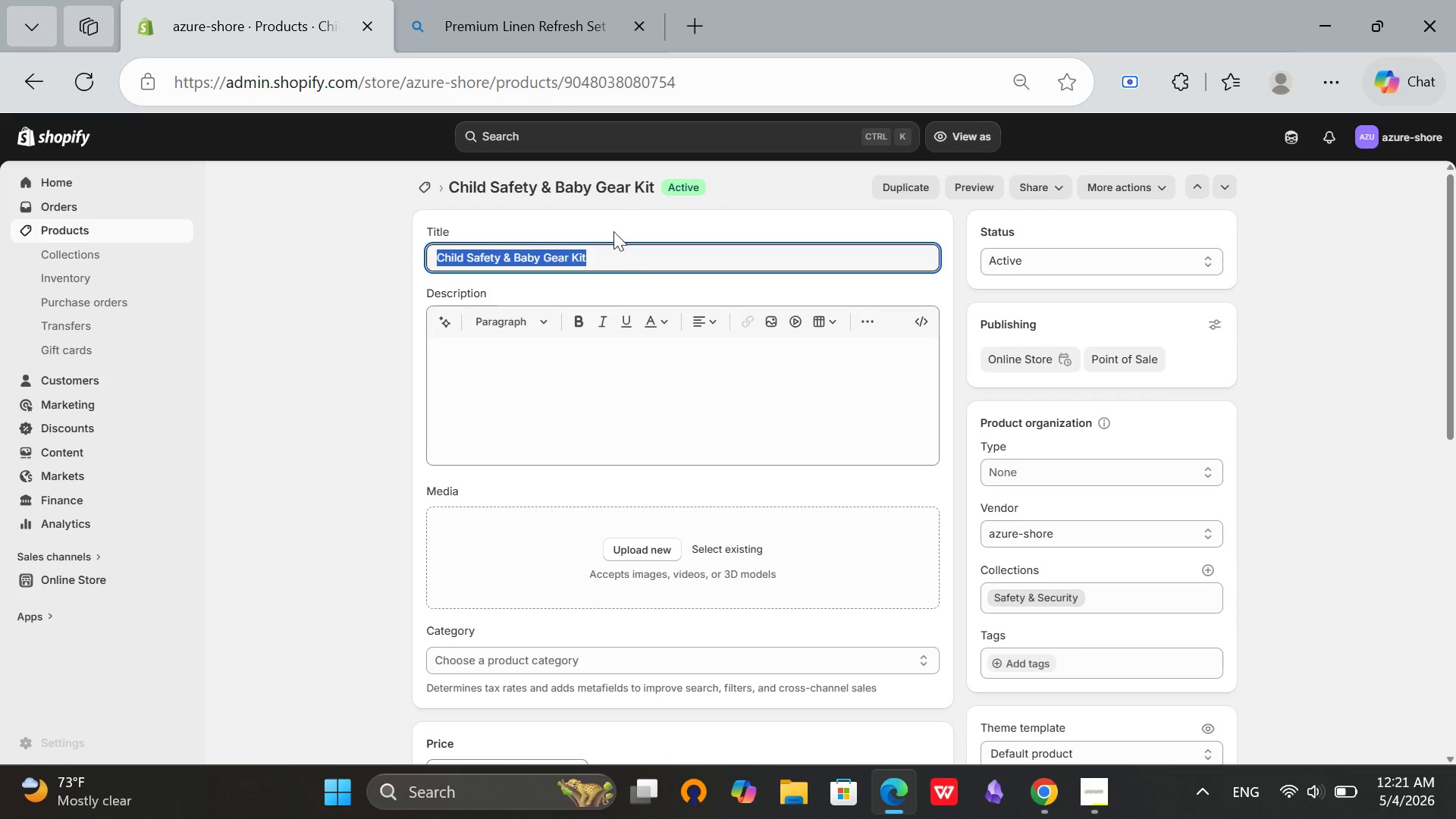 
key(Control+ControlLeft)
 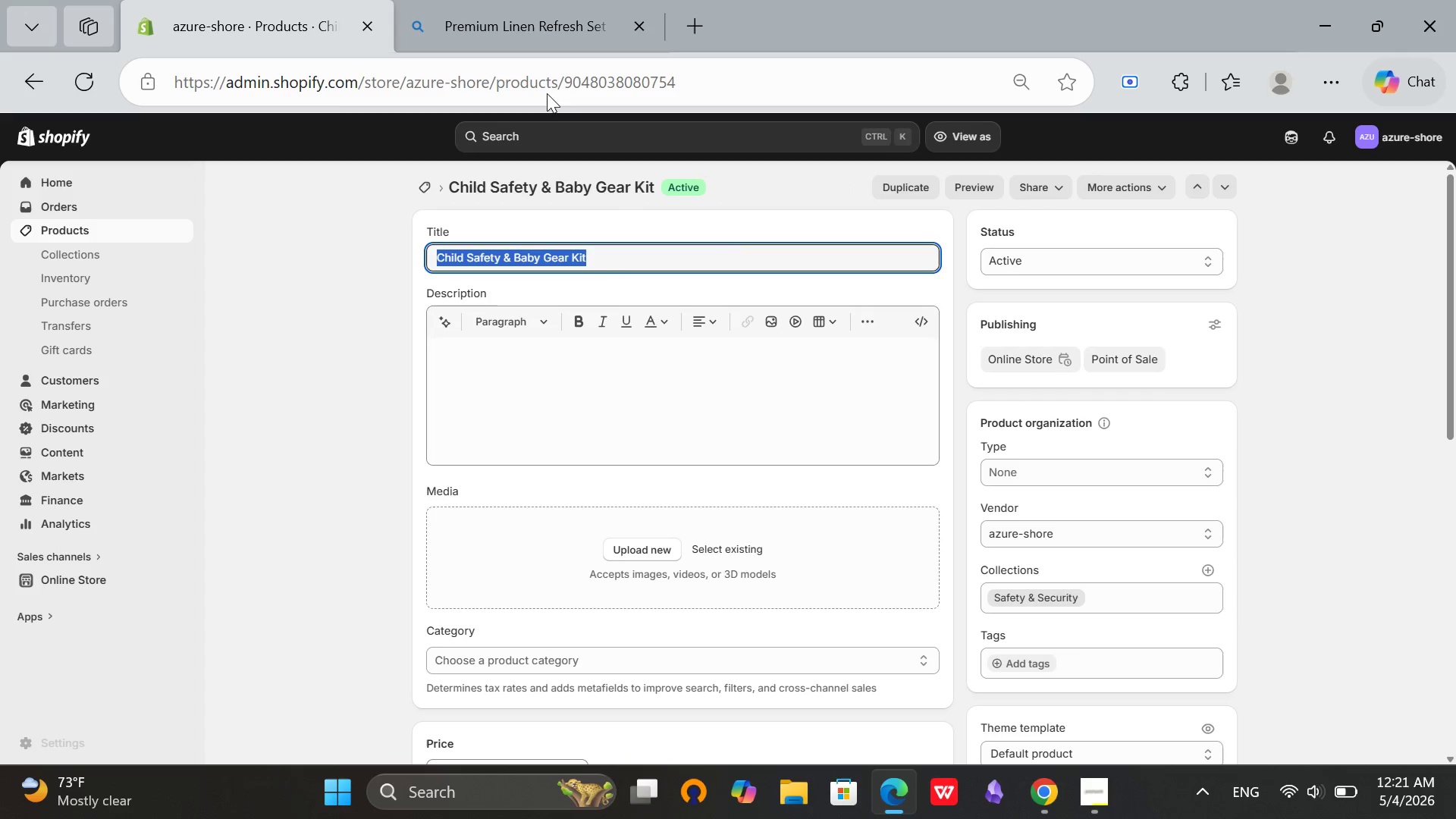 
key(Control+C)
 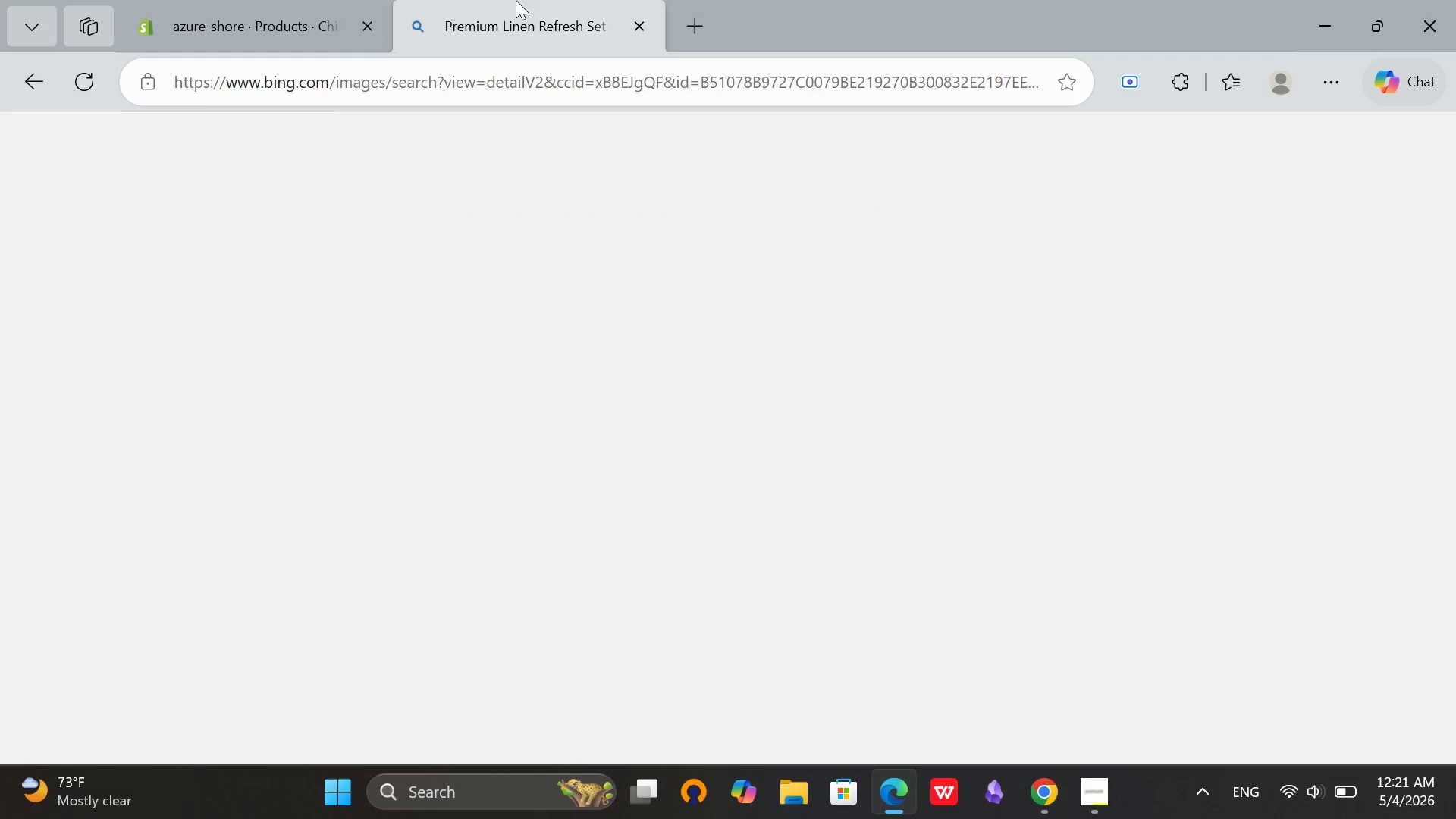 
left_click([516, 0])
 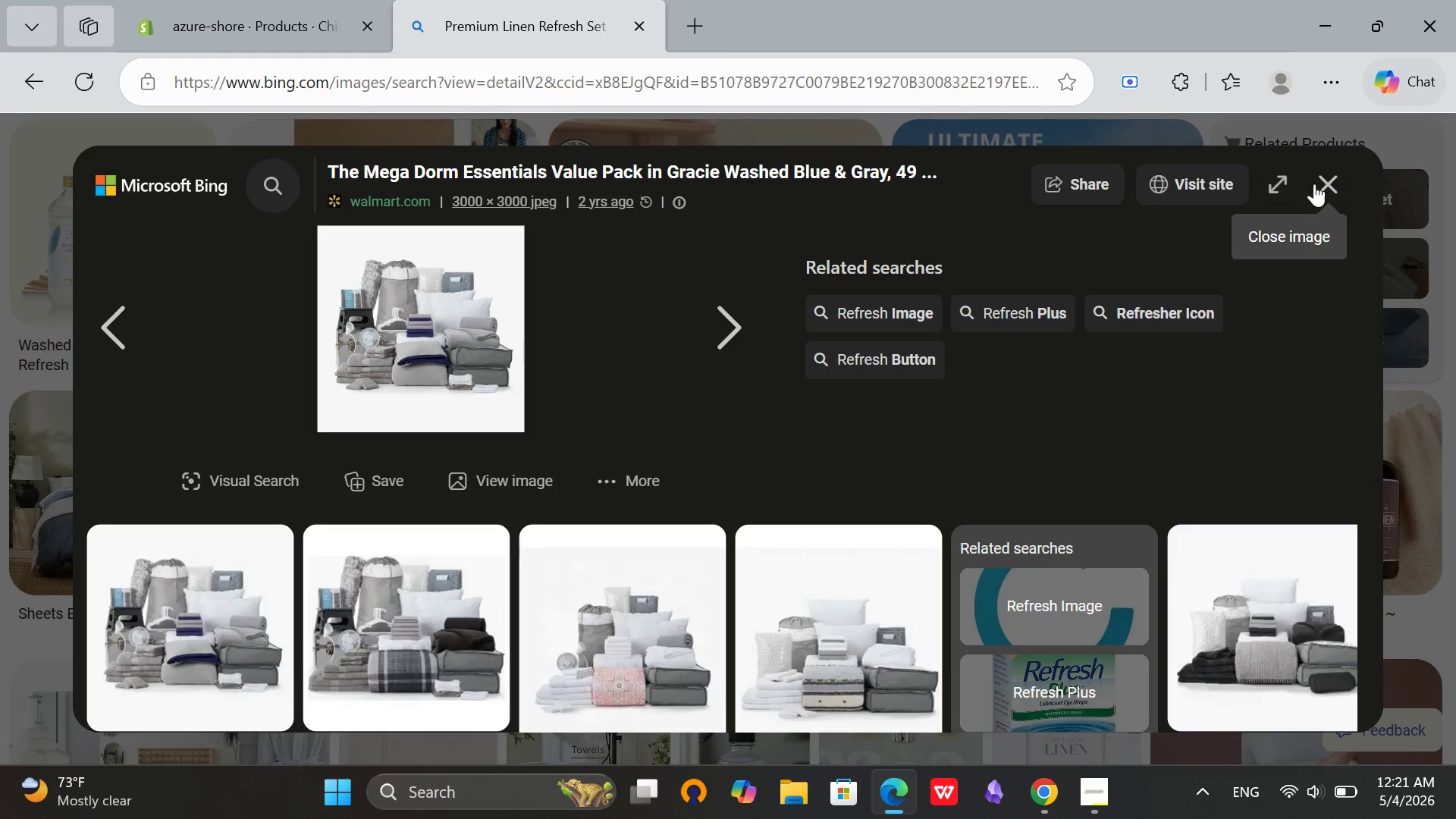 
left_click([1319, 184])
 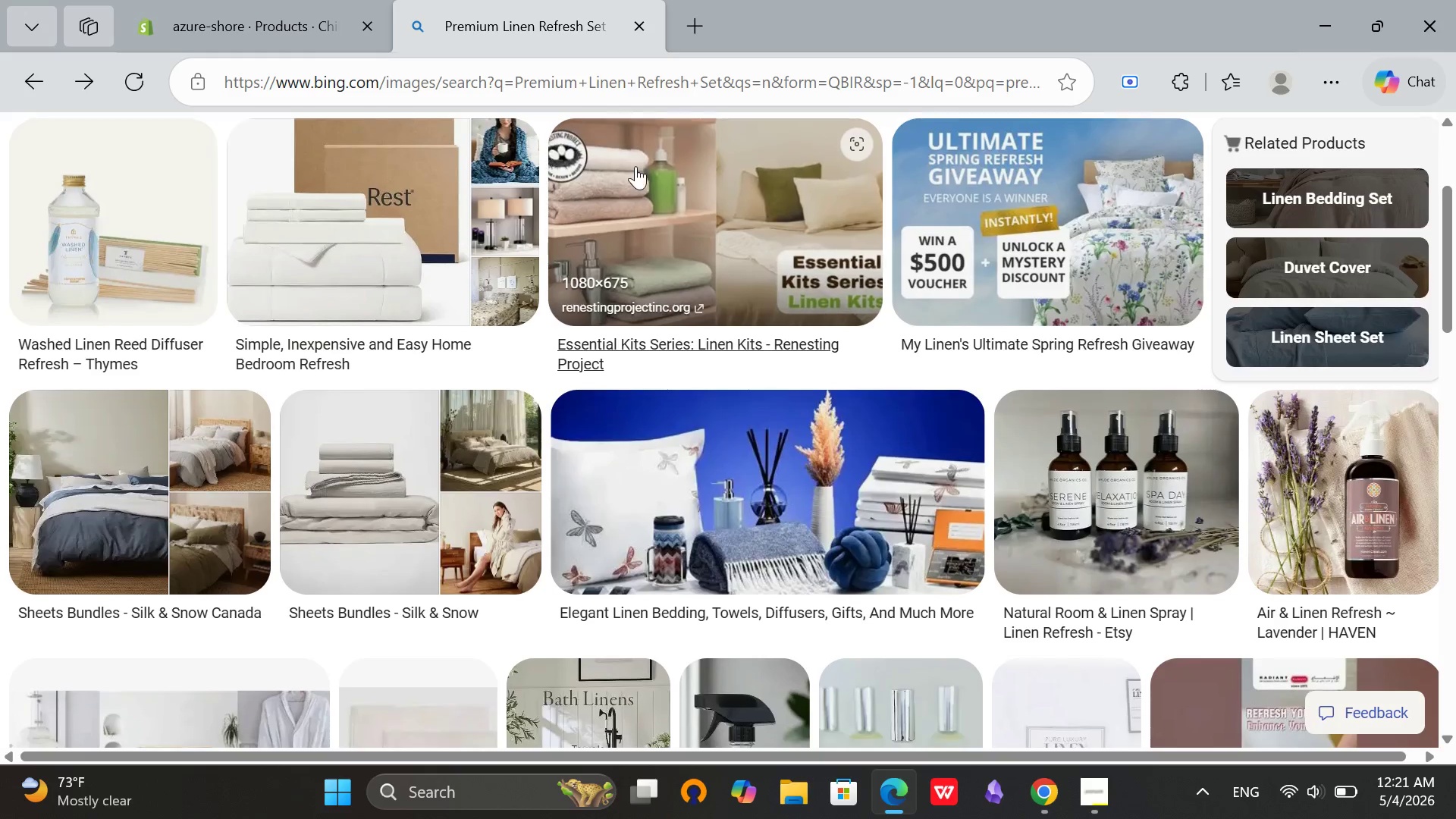 
scroll: coordinate [636, 165], scroll_direction: up, amount: 4.0
 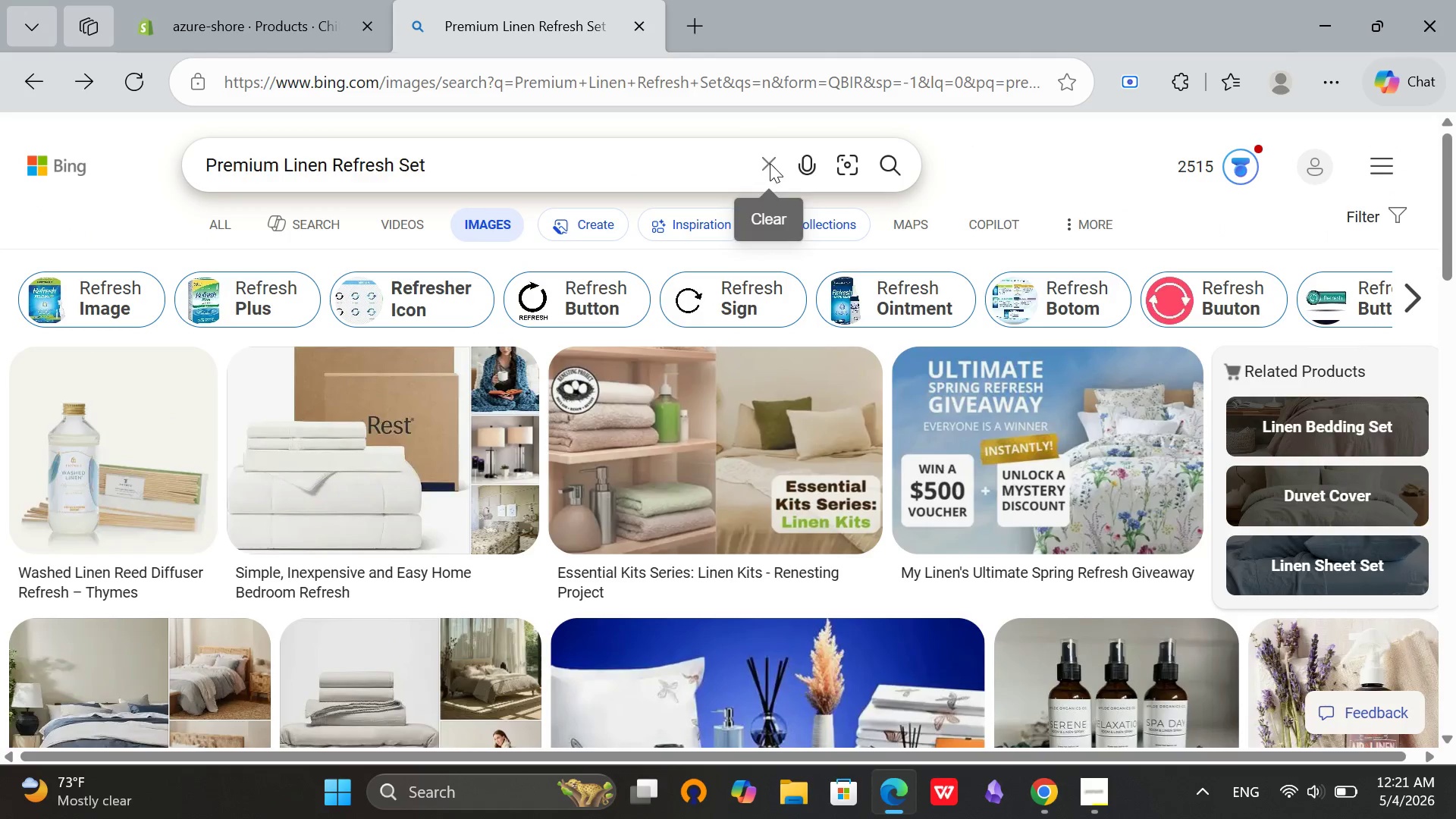 
left_click([770, 163])
 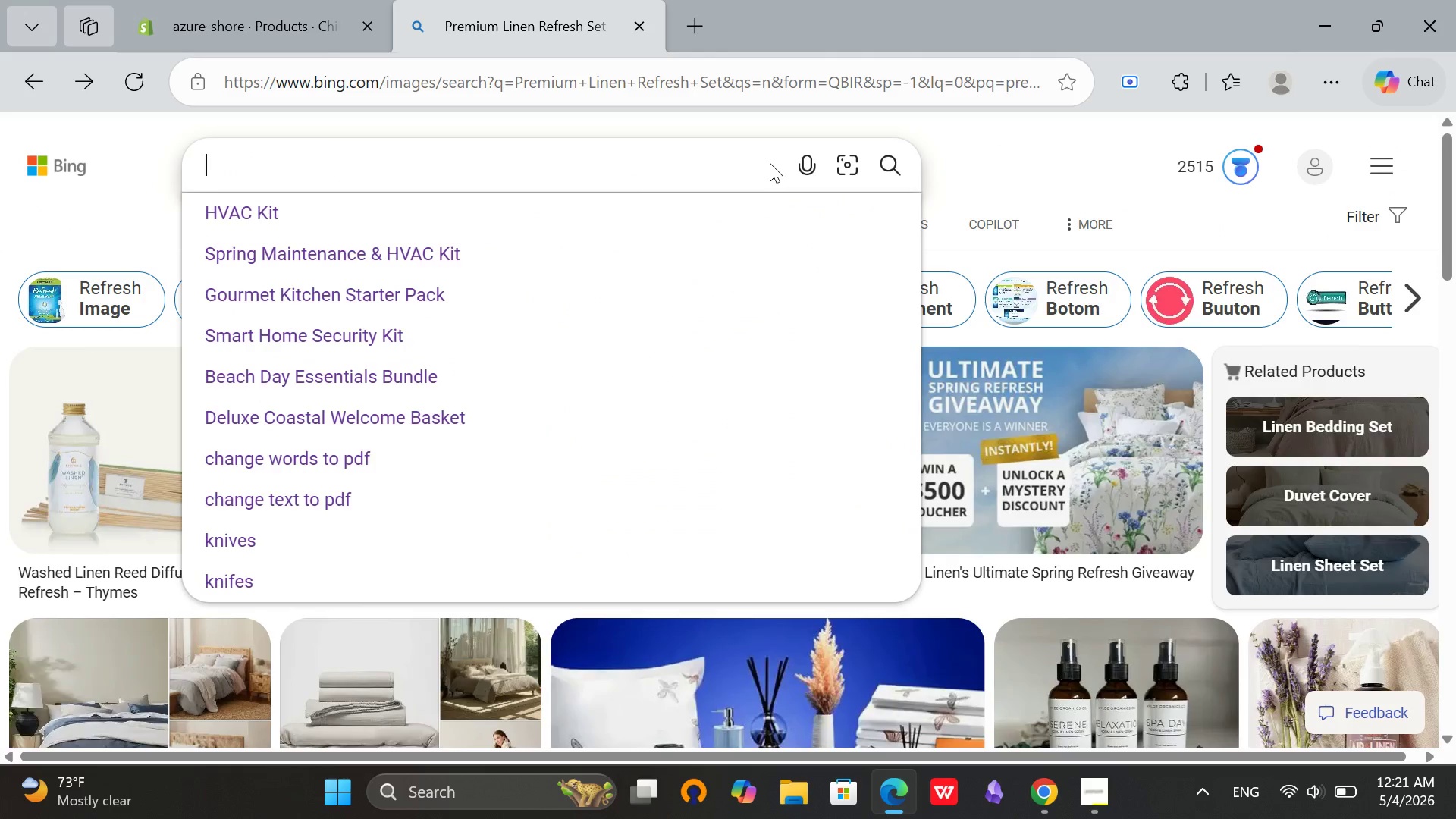 
key(Control+V)
 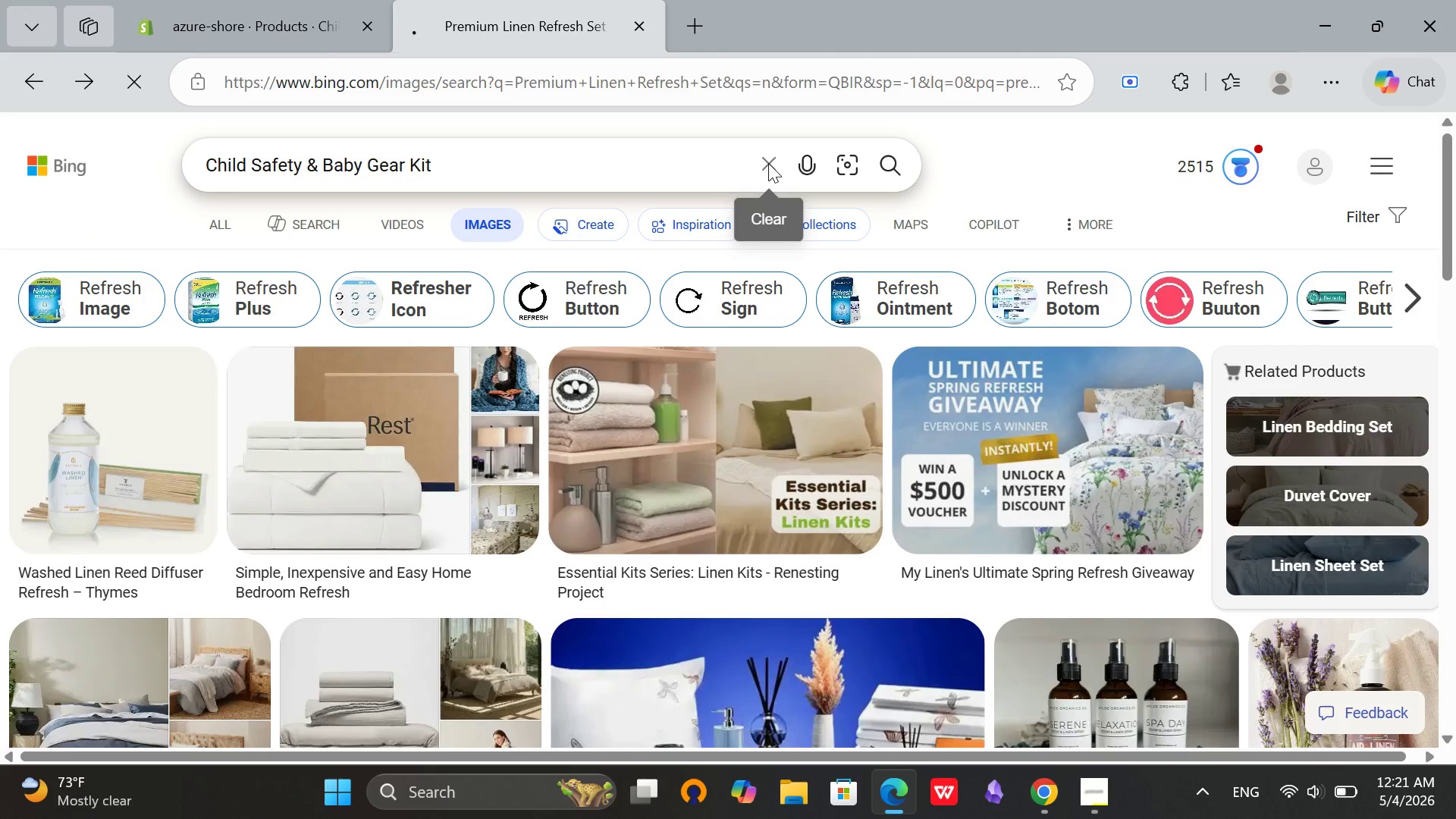 
key(Enter)
 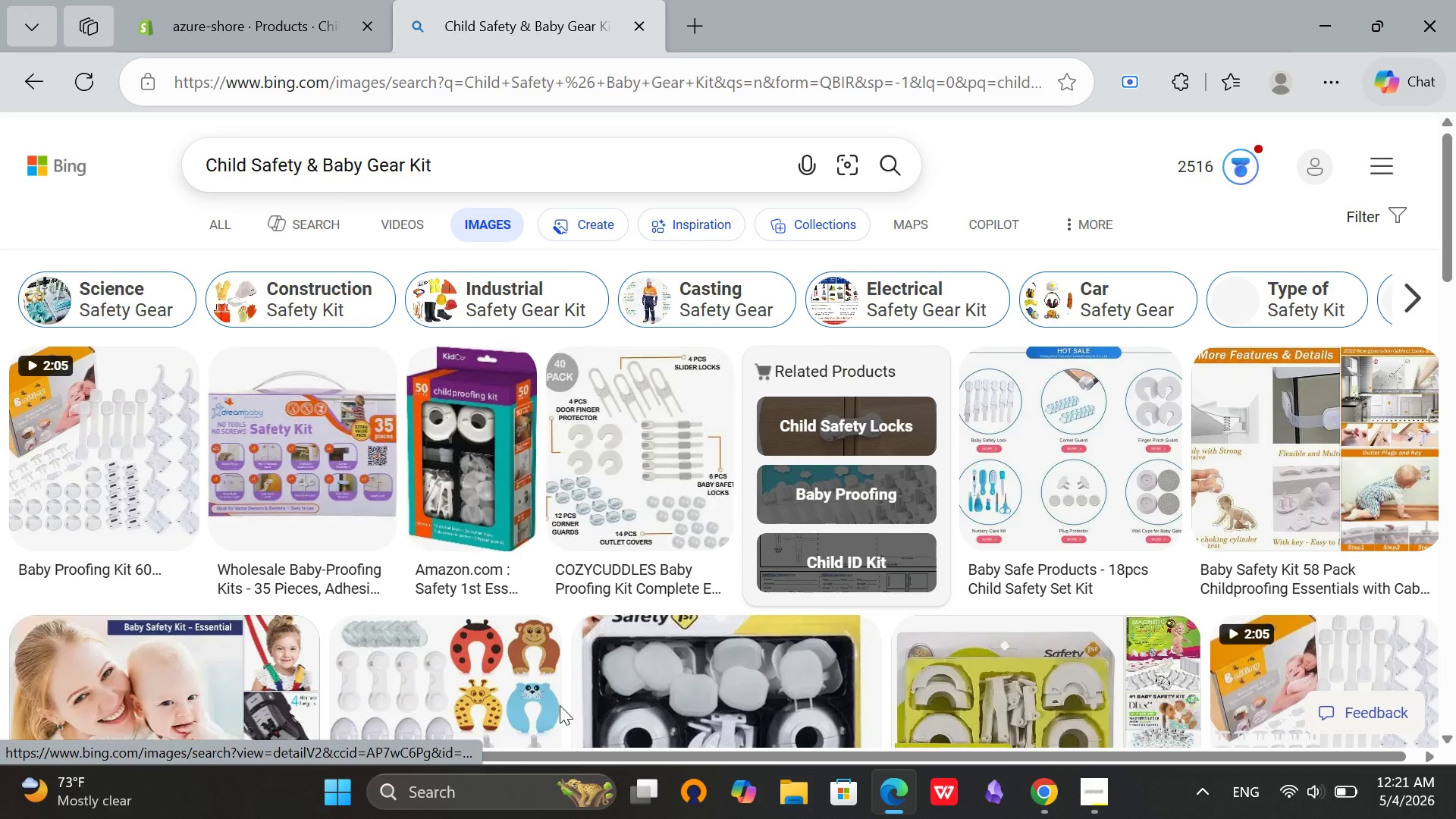 
wait(8.53)
 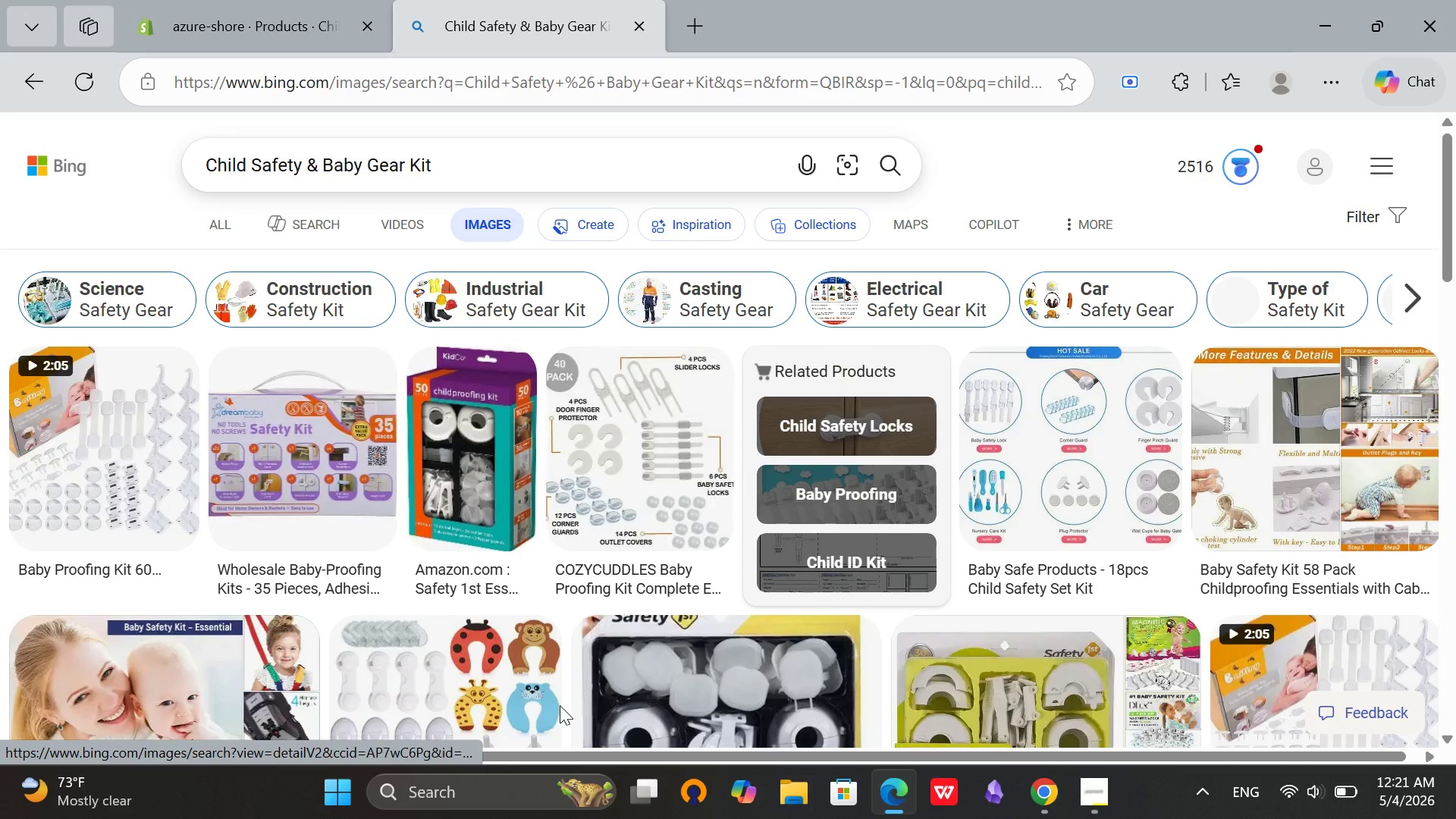 
left_click([336, 447])
 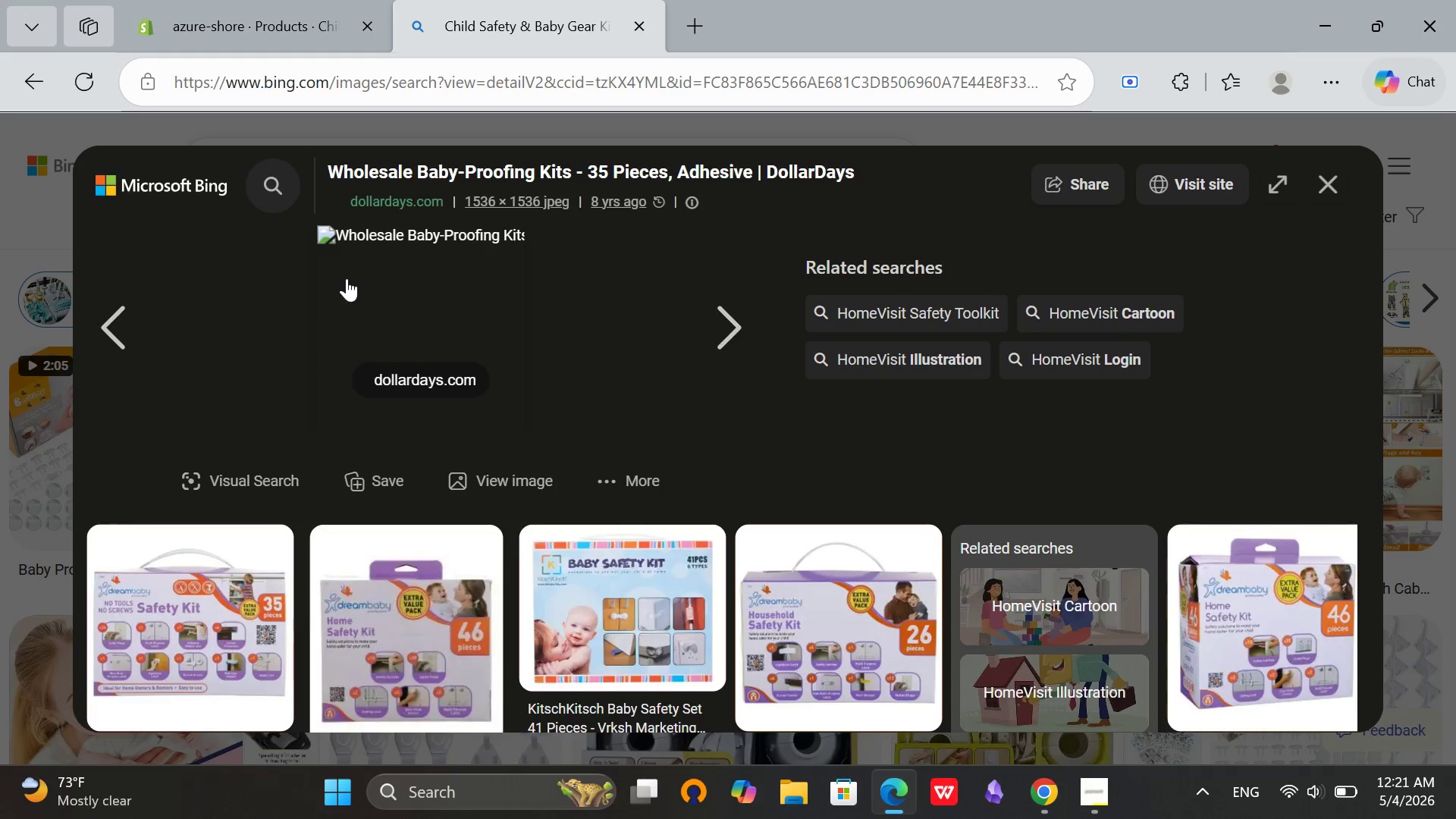 
wait(5.36)
 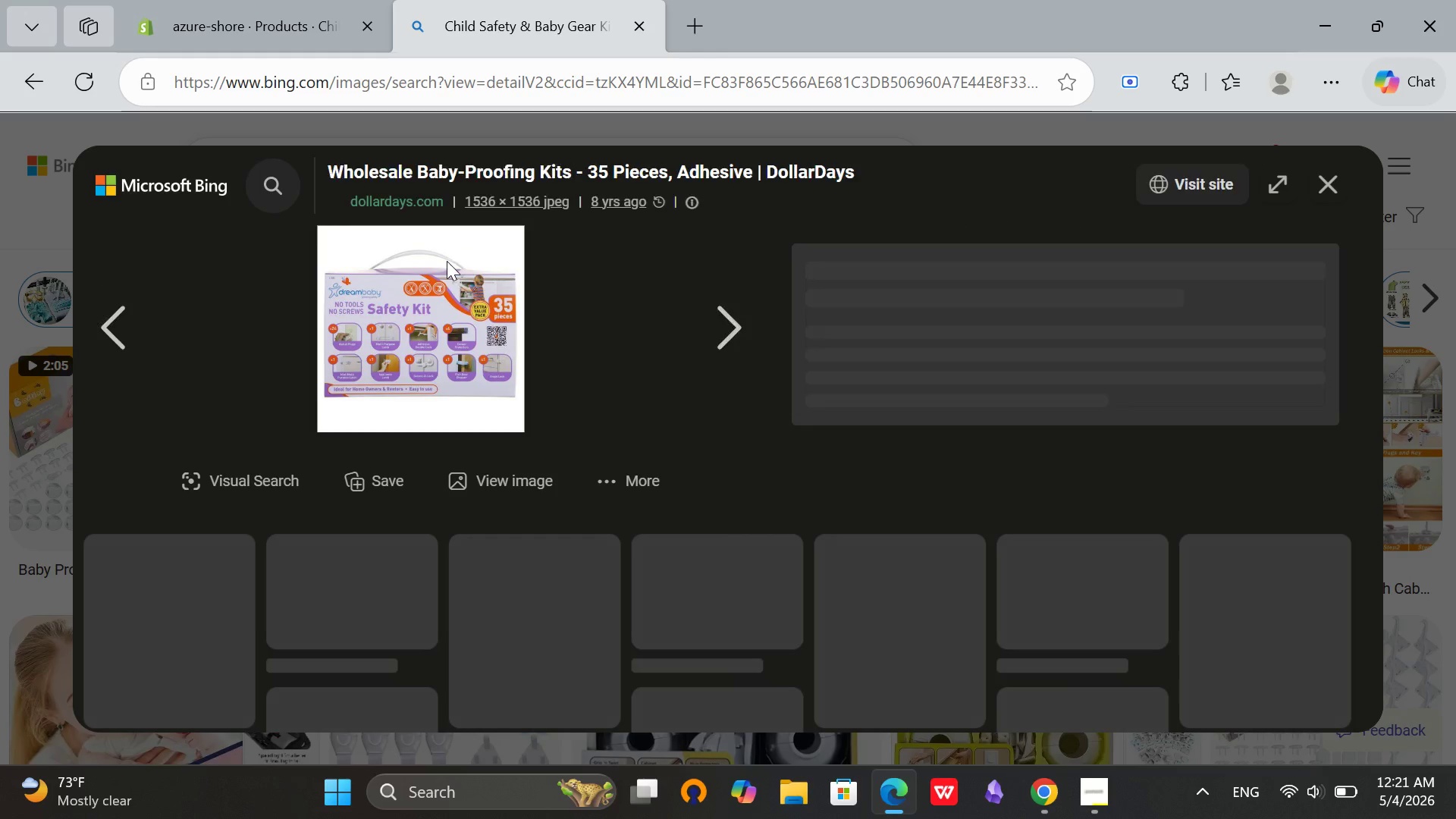 
right_click([421, 271])
 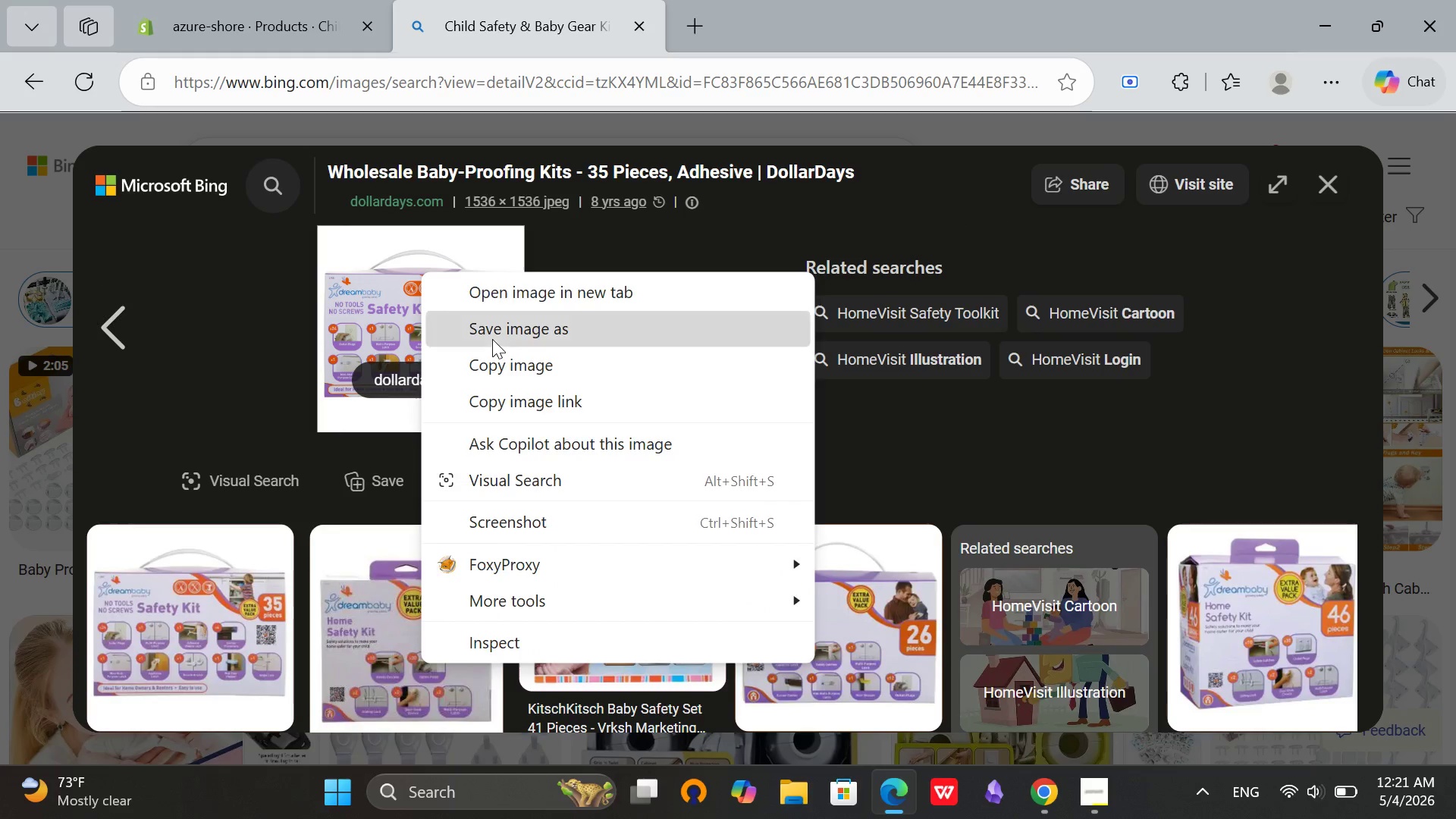 
left_click([492, 339])
 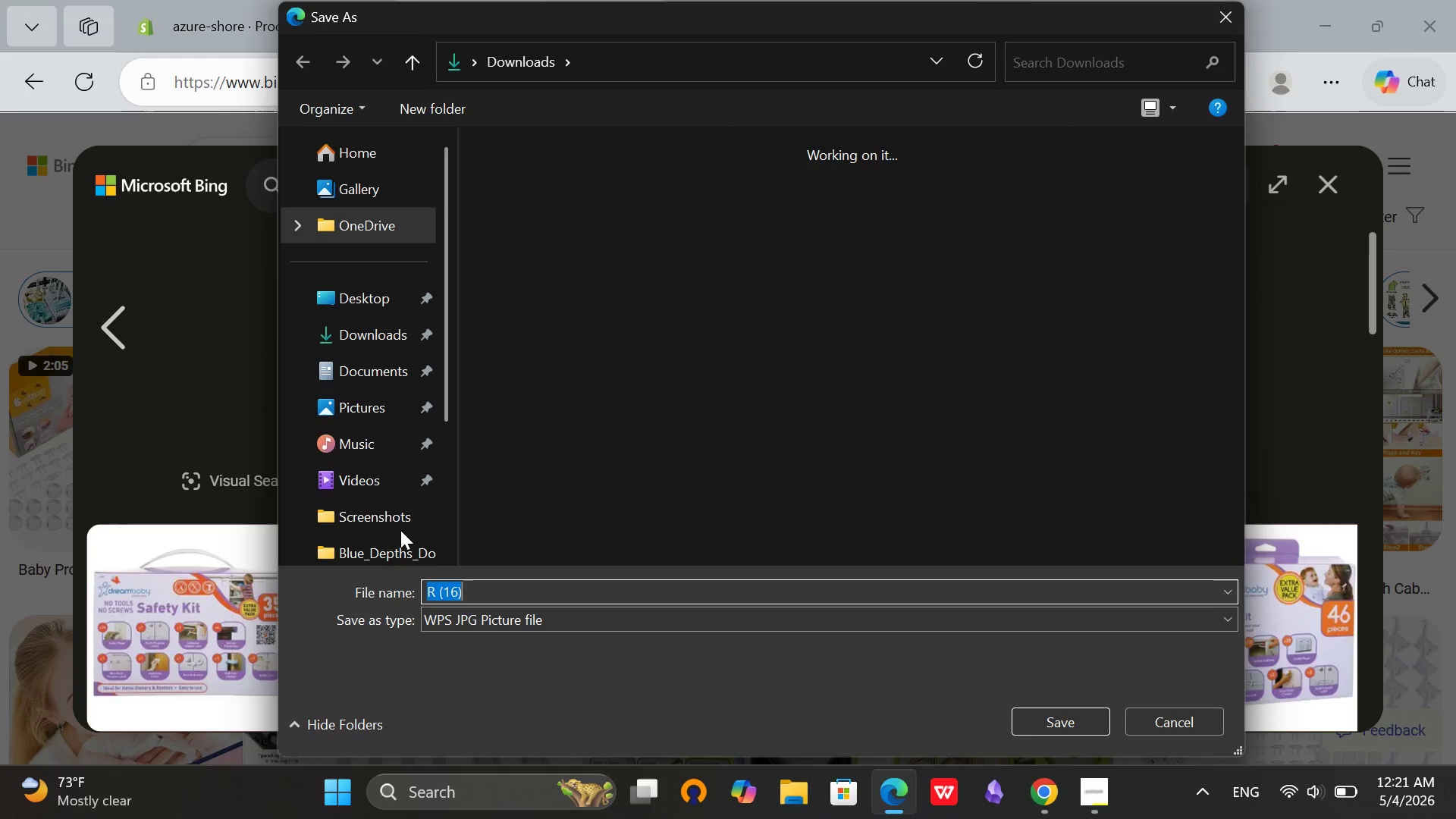 
left_click([342, 333])
 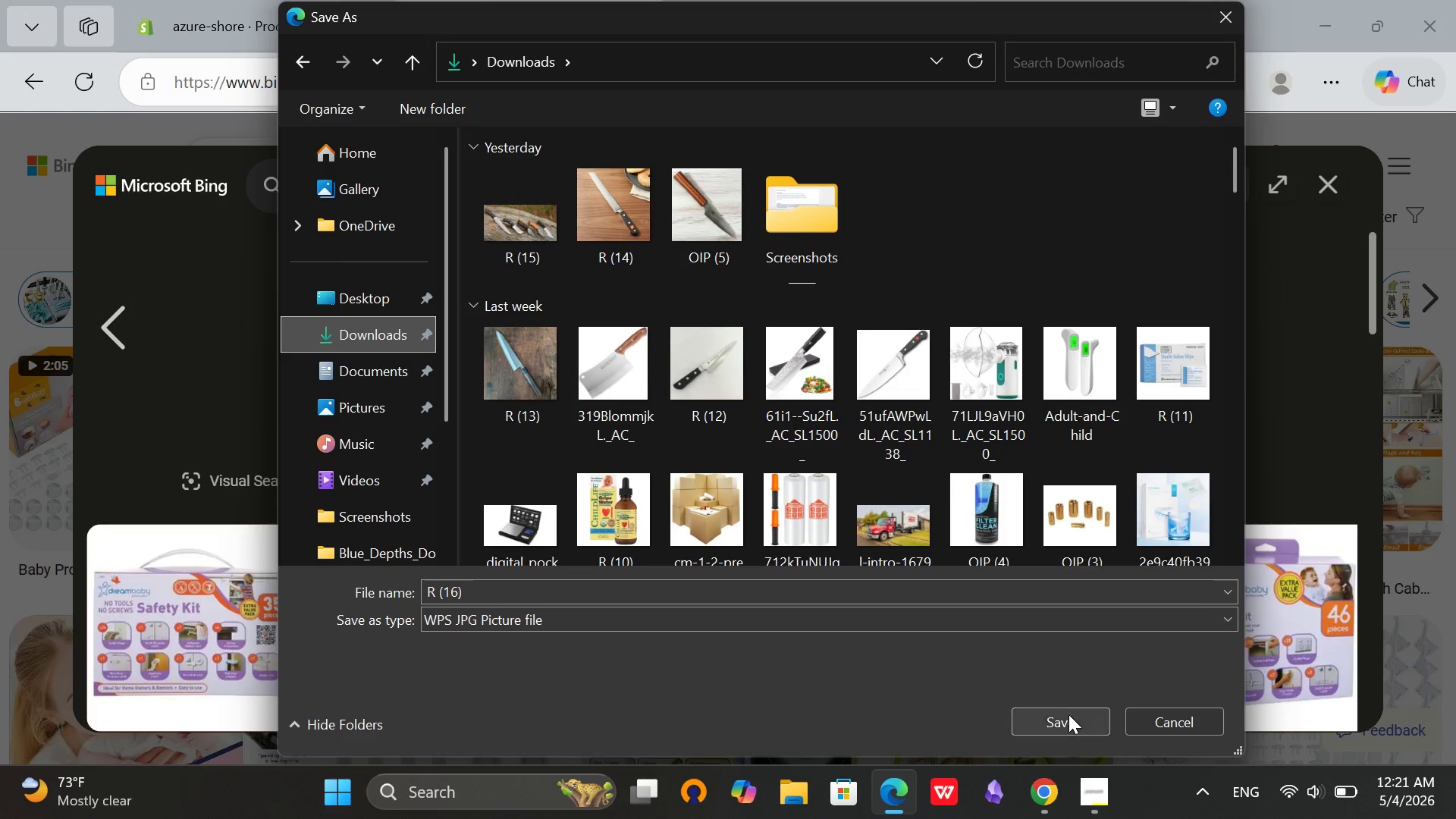 
left_click([1068, 714])
 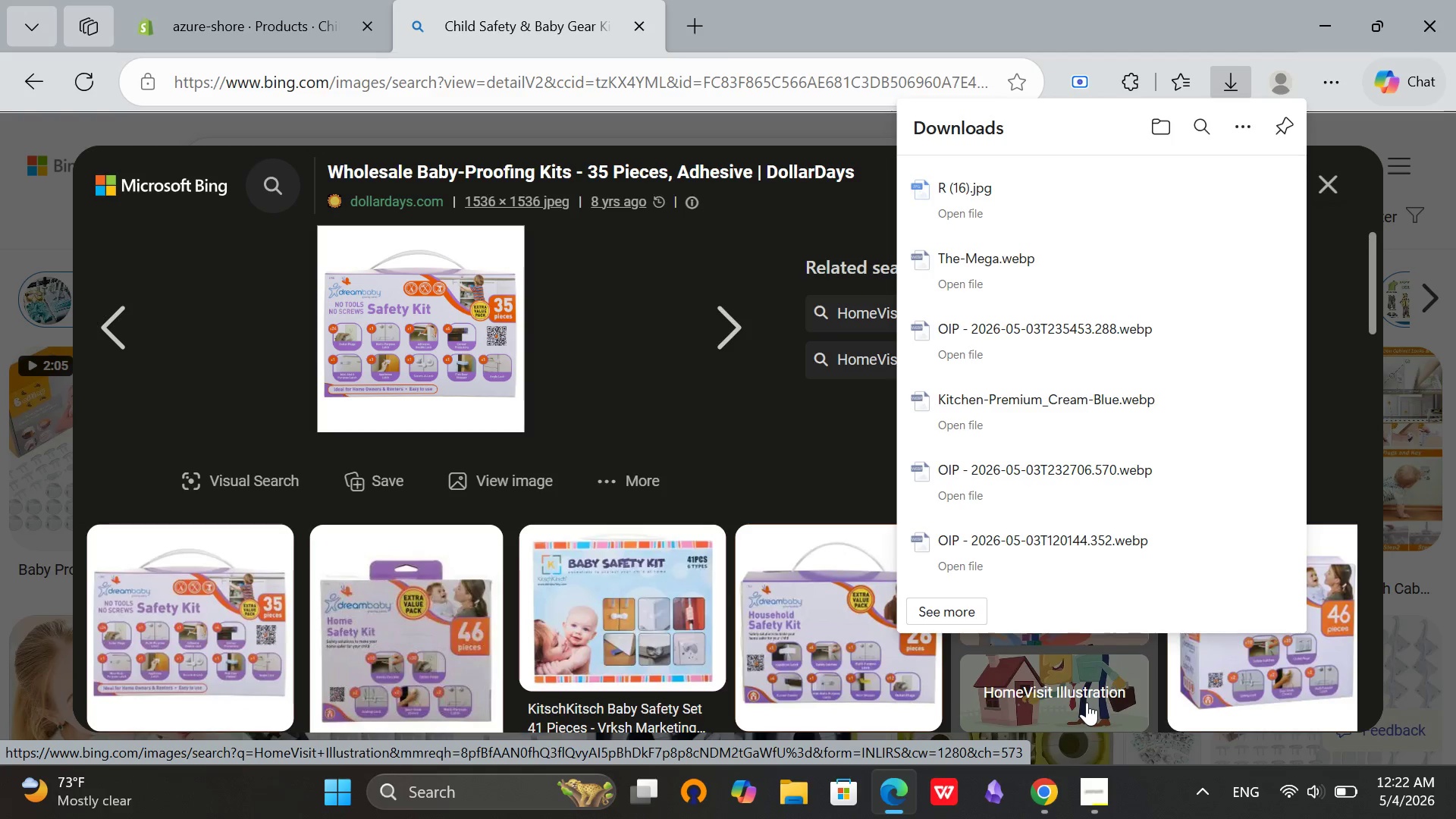 
wait(16.88)
 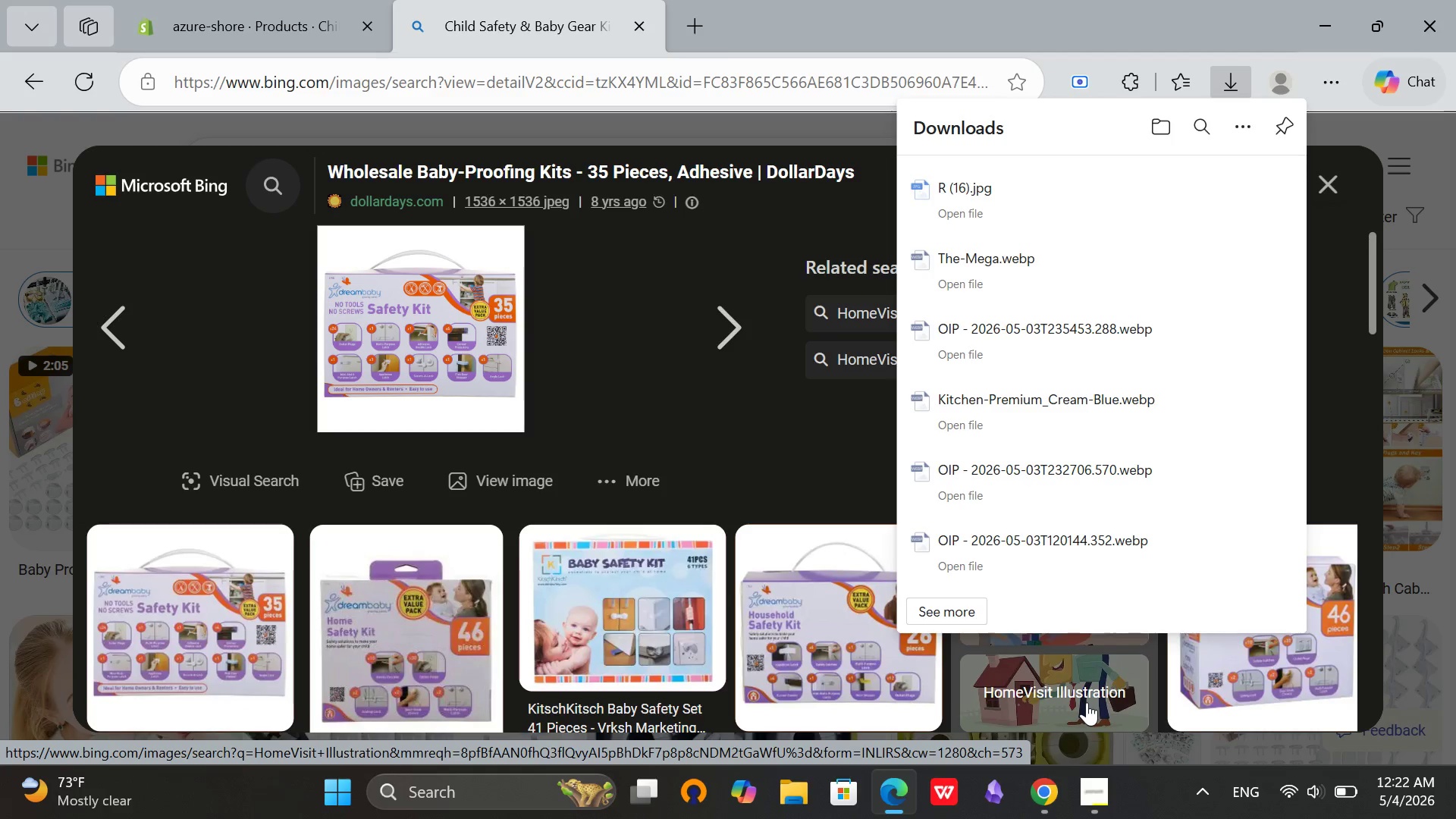 
left_click([321, 0])
 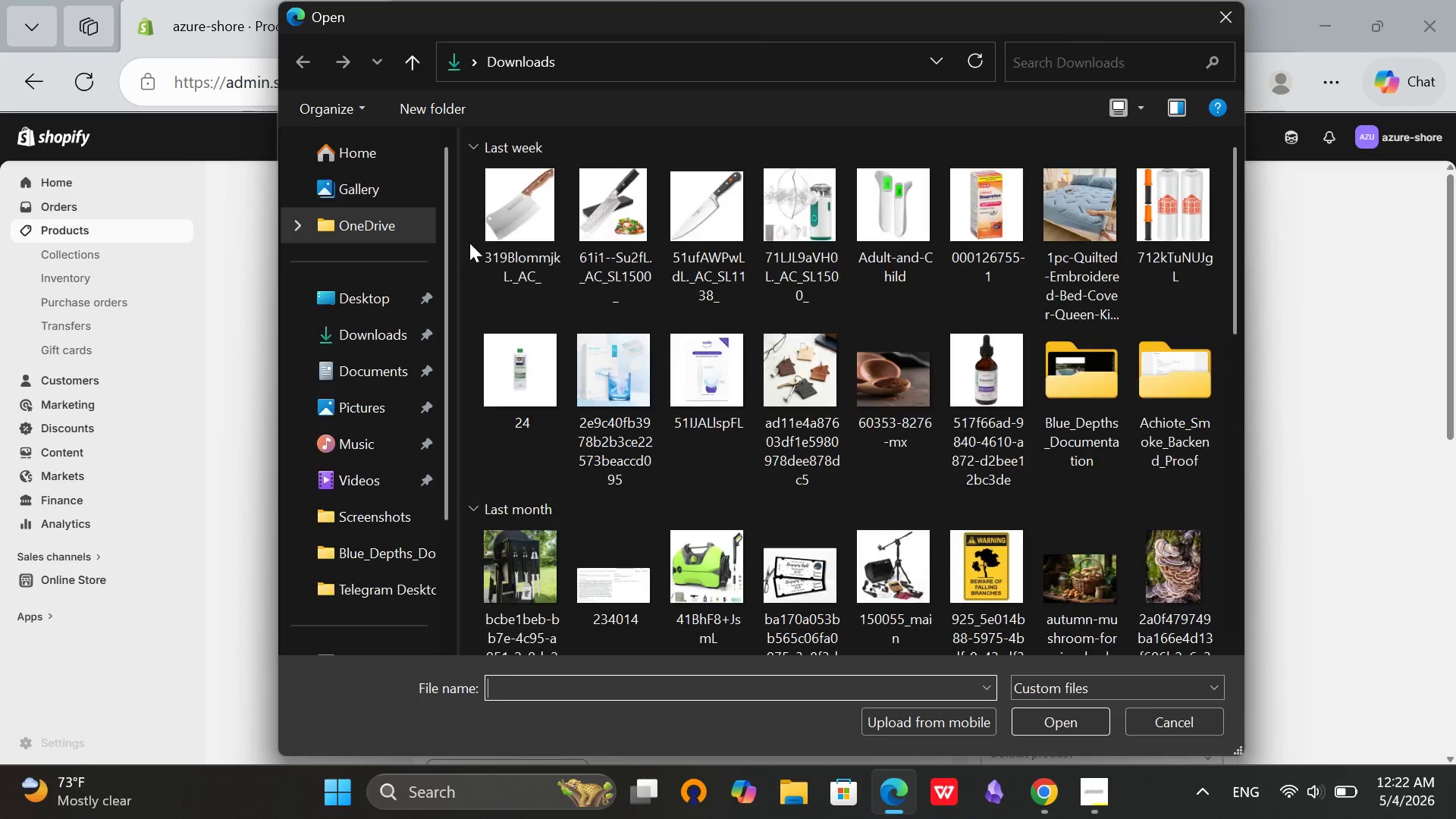 
left_click([529, 198])
 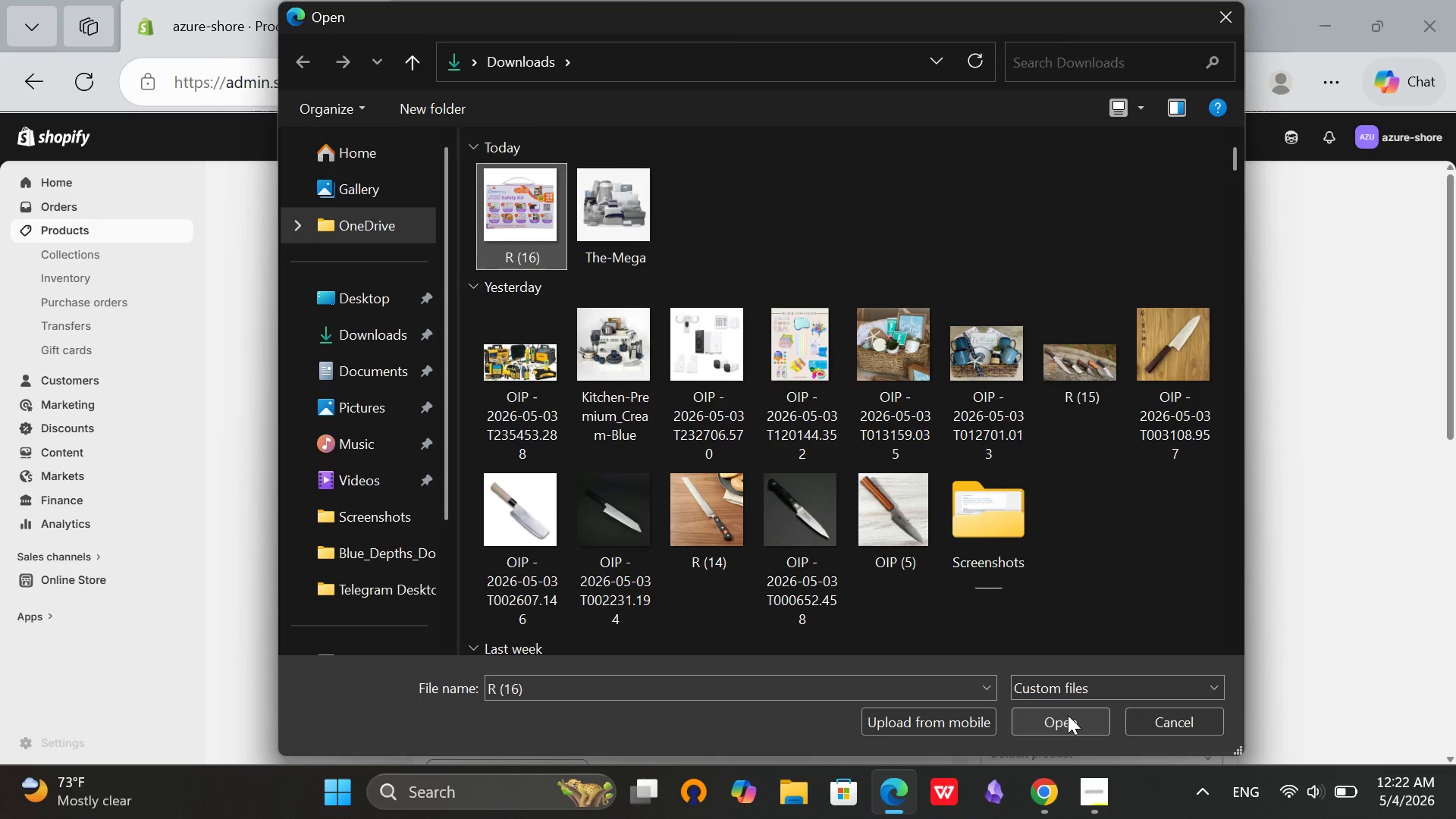 
left_click([1068, 715])
 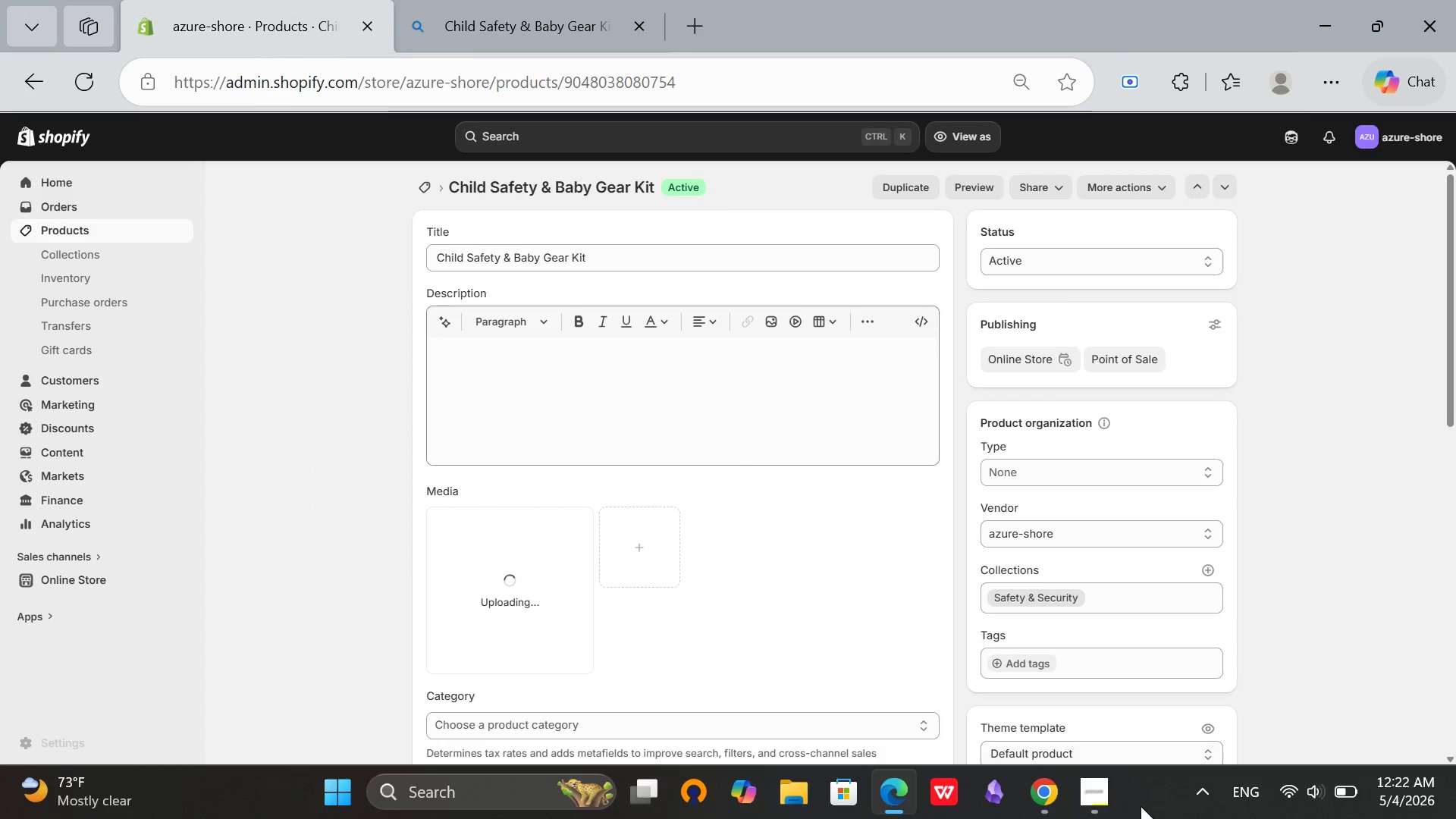 
left_click([1106, 792])